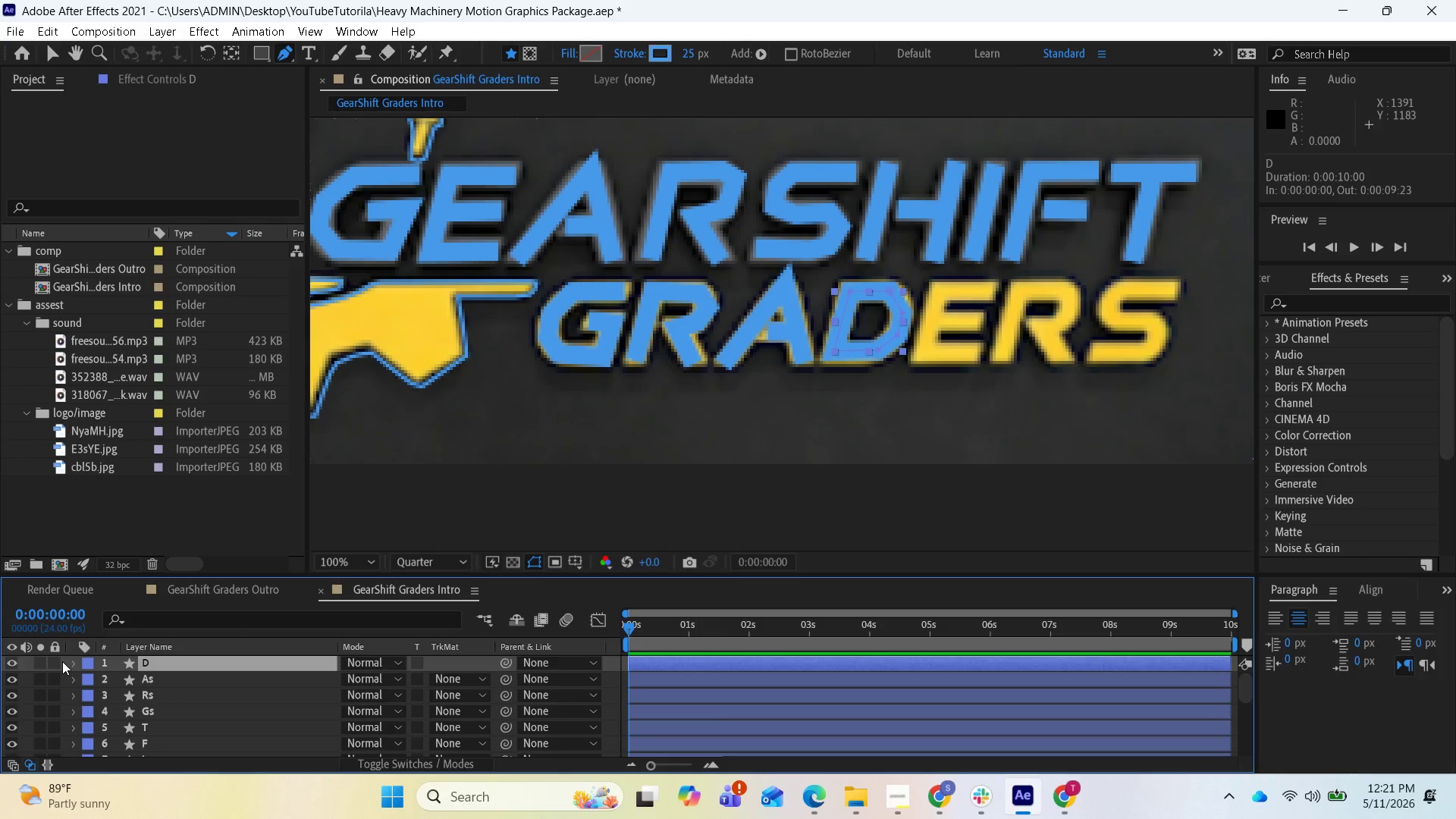 
right_click([61, 663])
 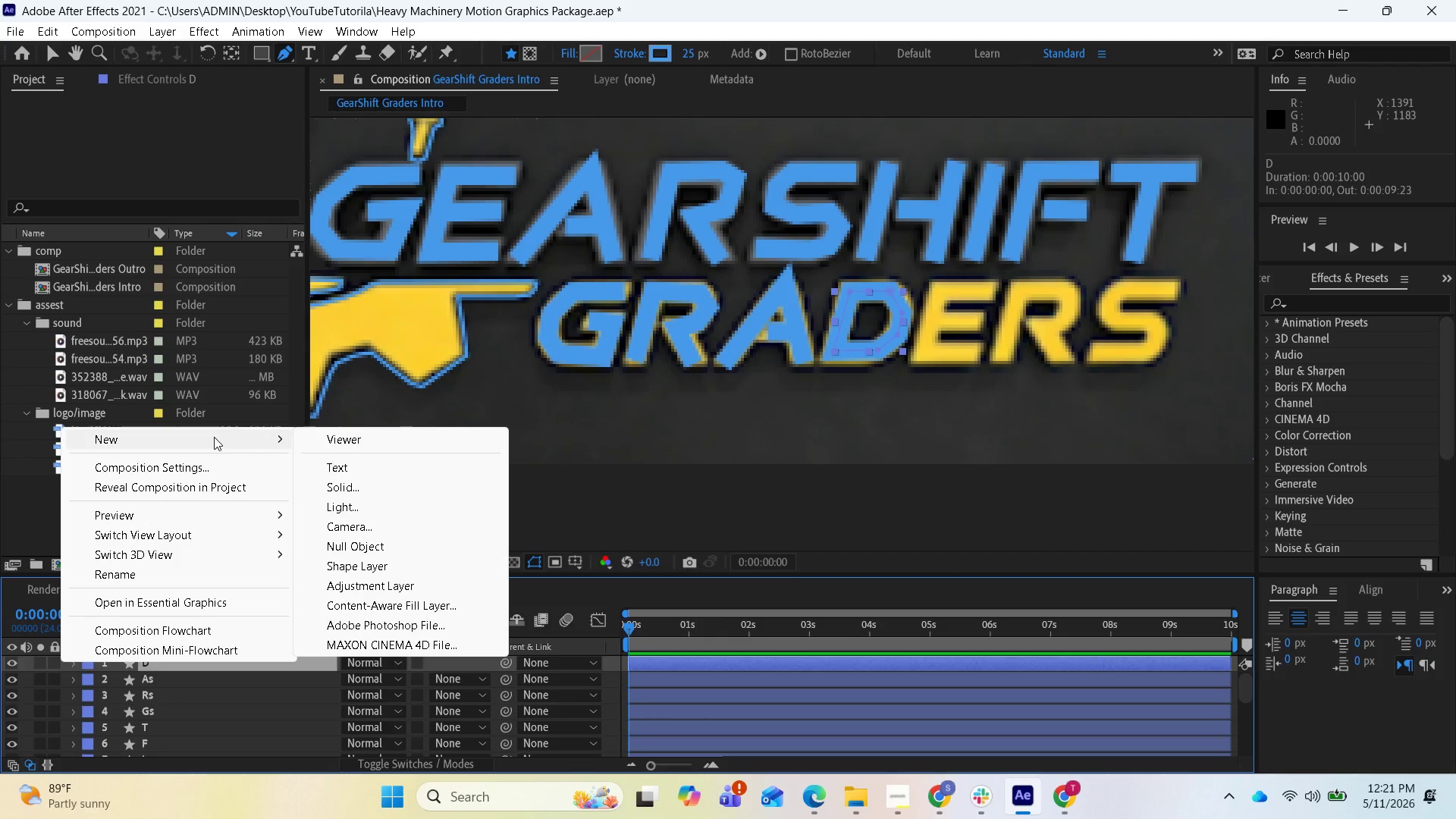 
left_click([369, 569])
 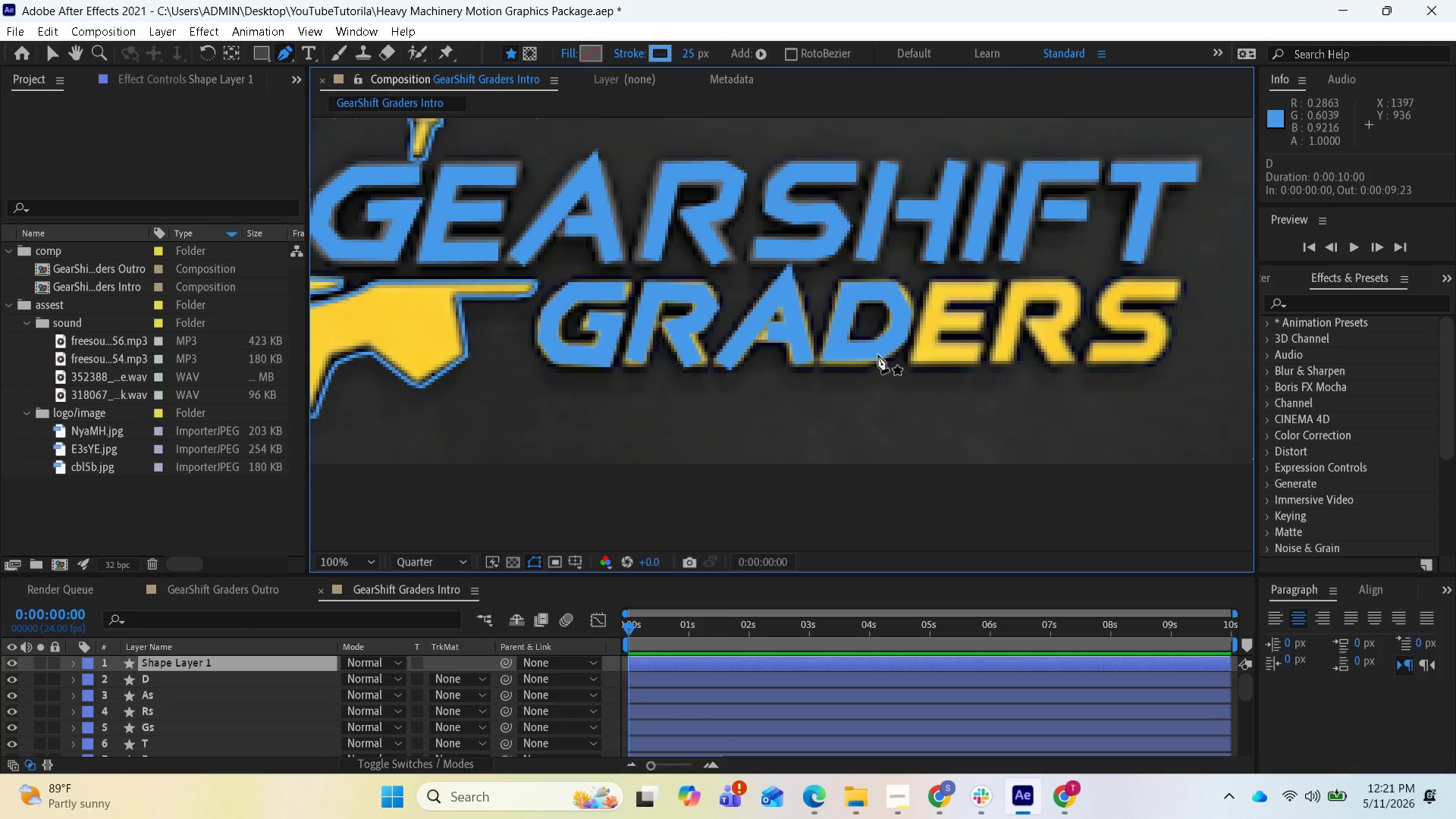 
wait(25.31)
 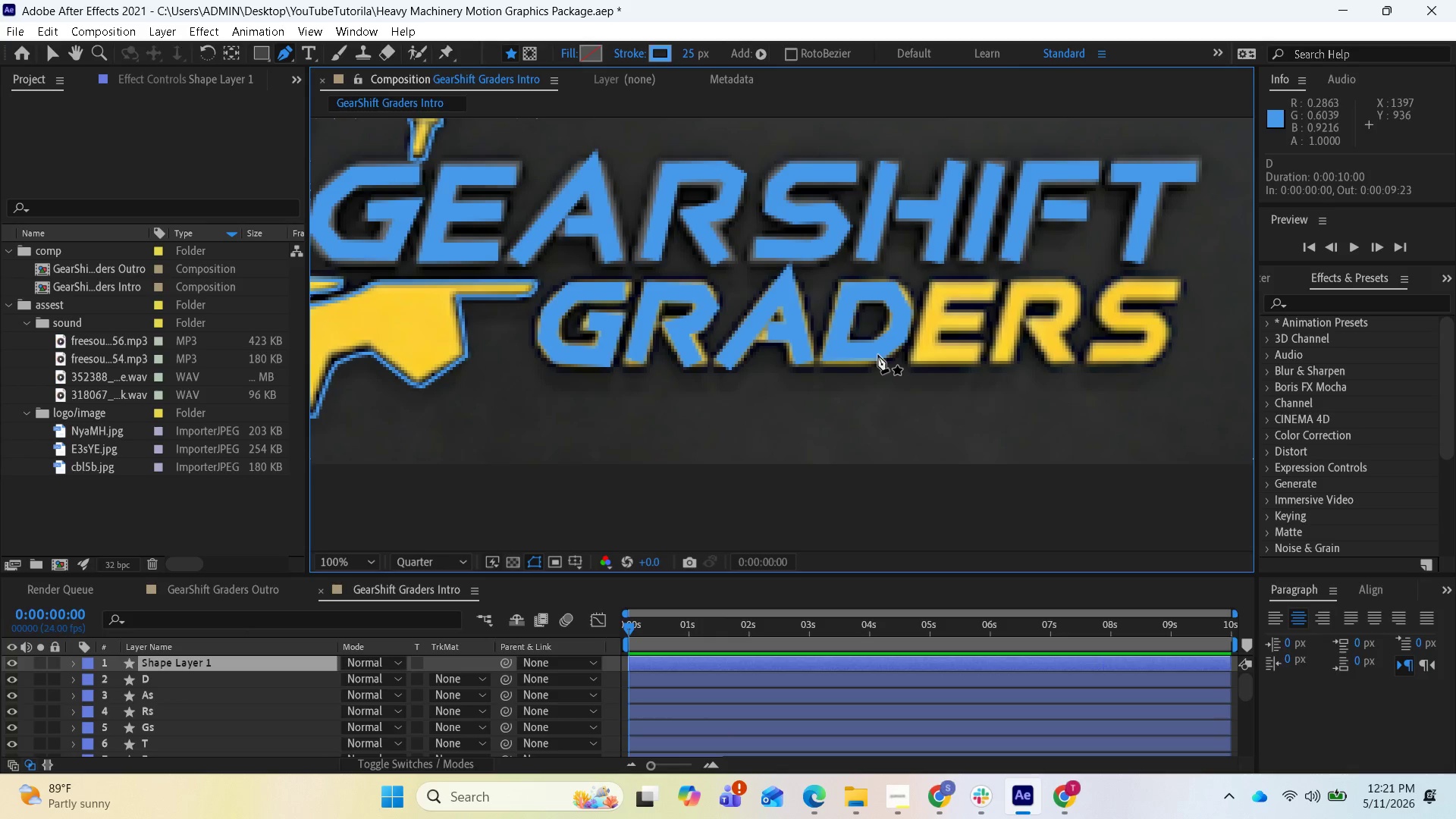 
left_click([992, 290])
 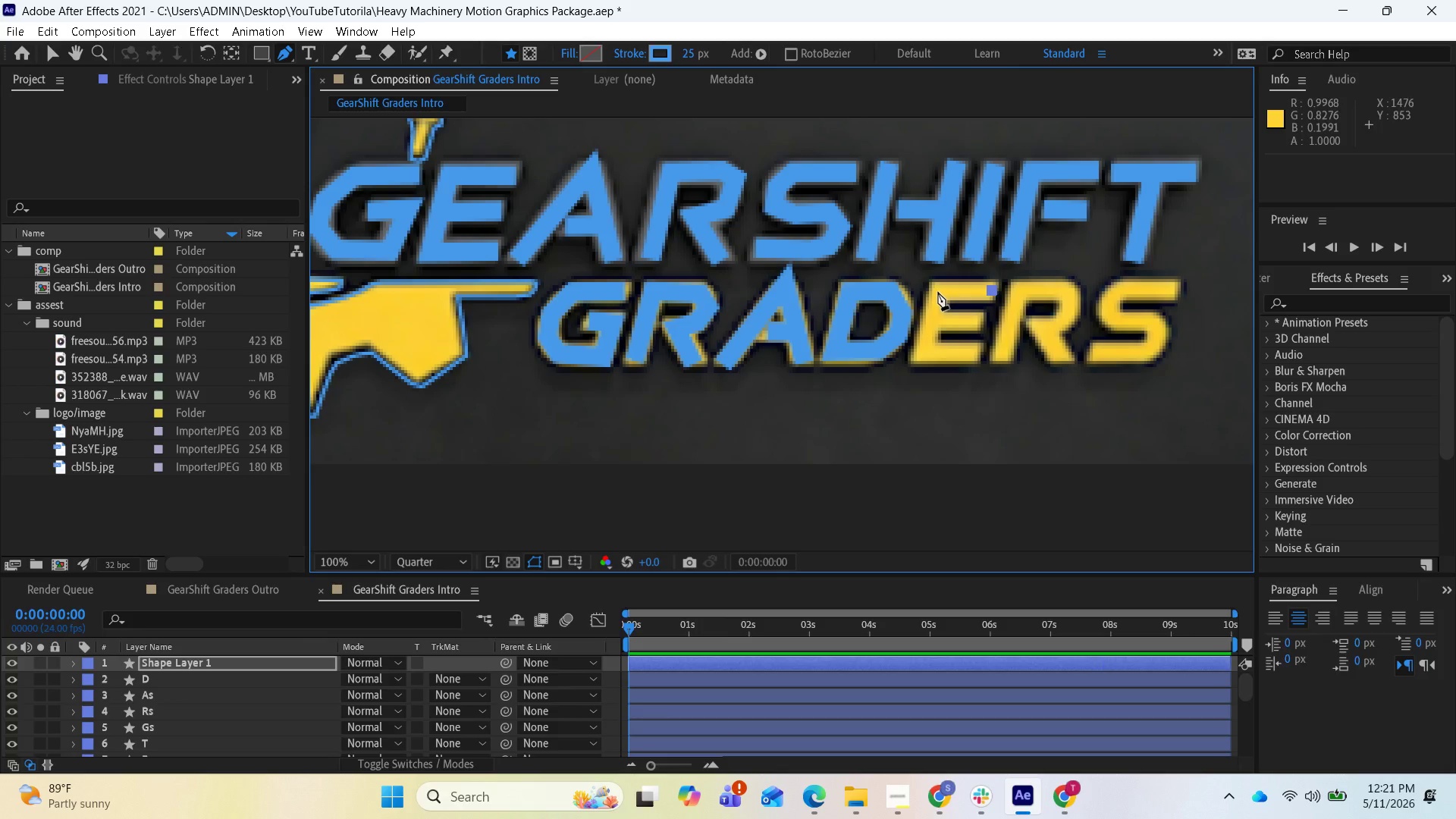 
left_click([938, 289])
 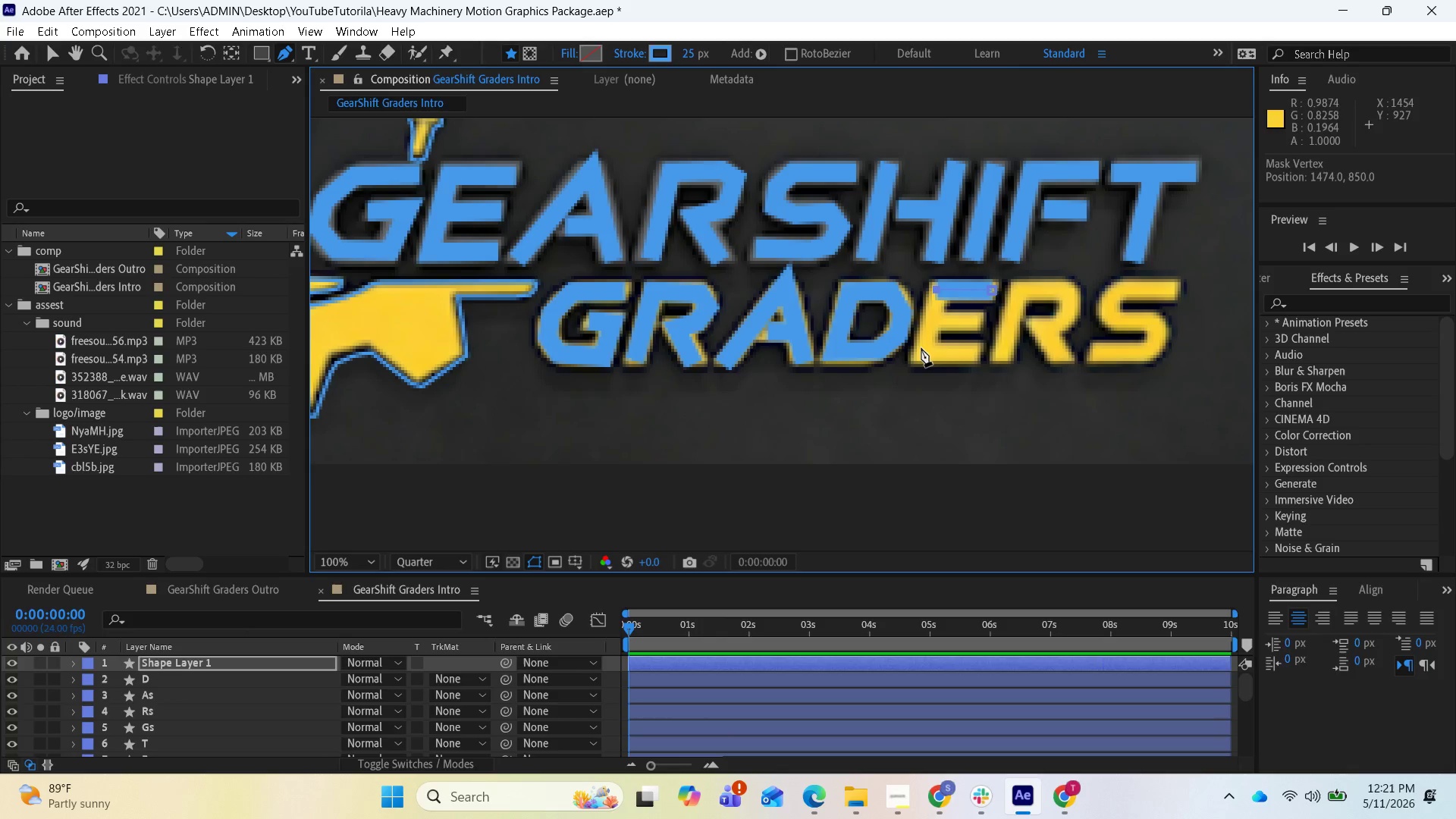 
wait(5.19)
 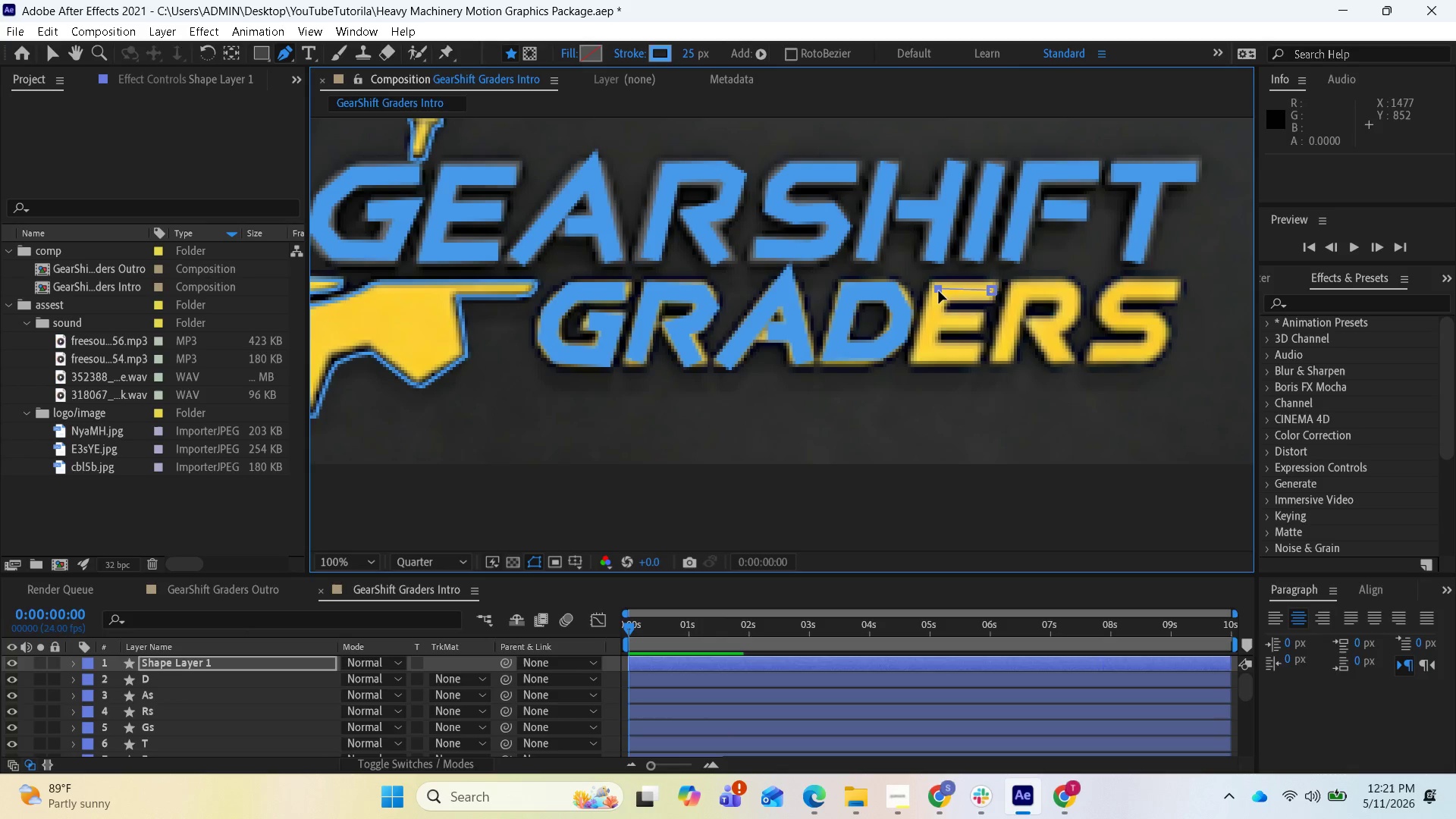 
left_click([921, 355])
 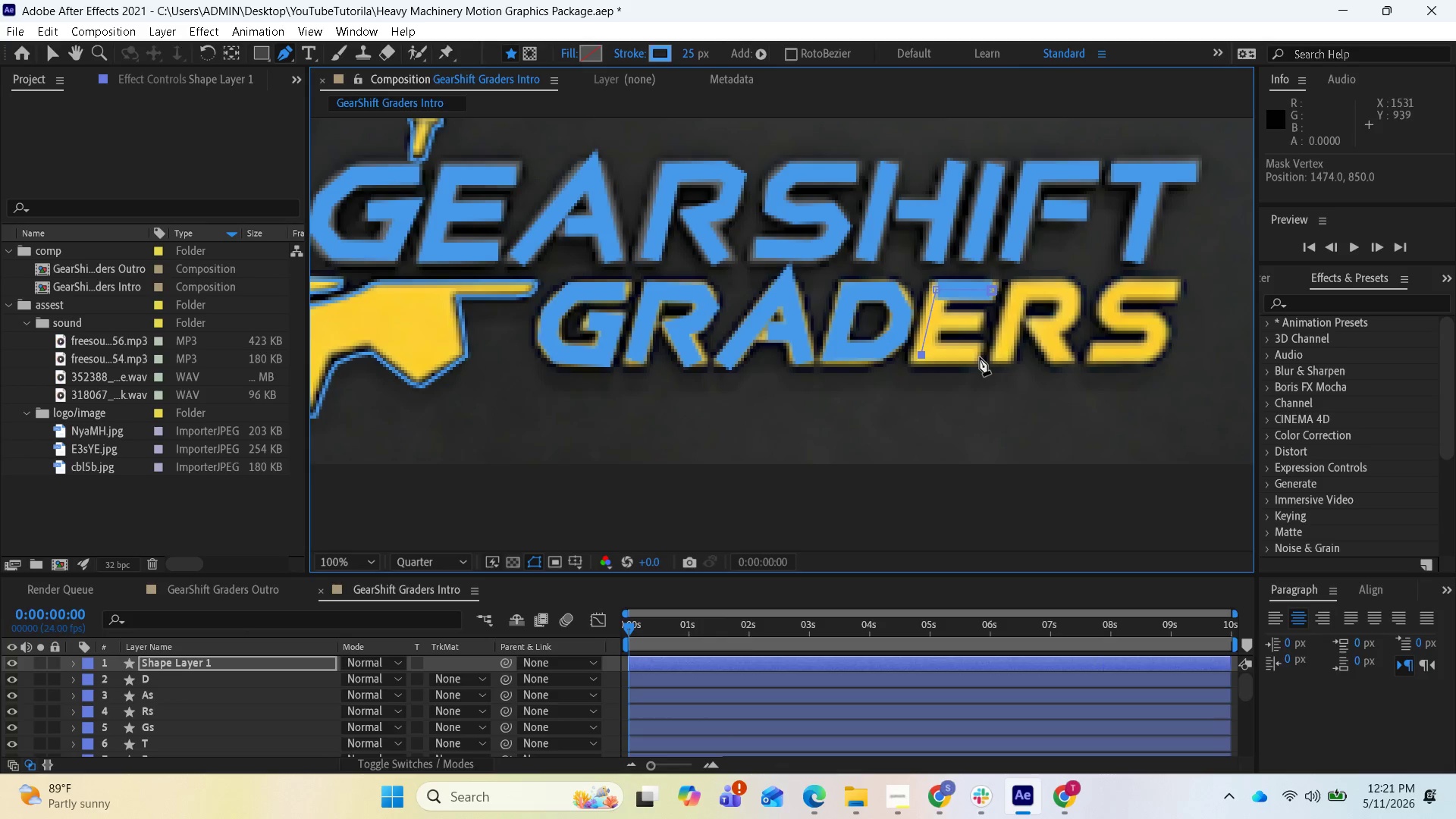 
left_click([978, 357])
 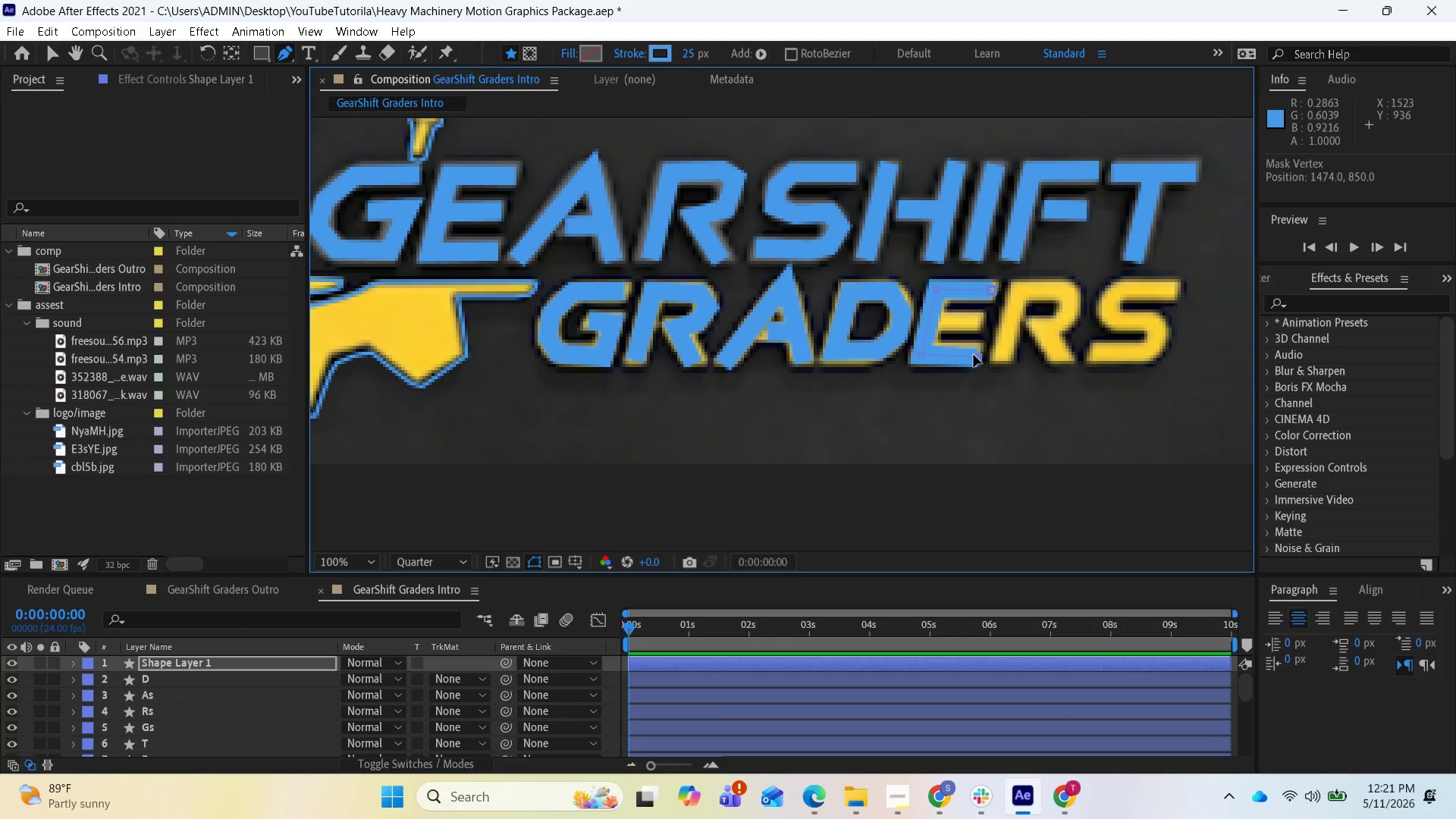 
left_click_drag(start_coordinate=[977, 358], to_coordinate=[981, 353])
 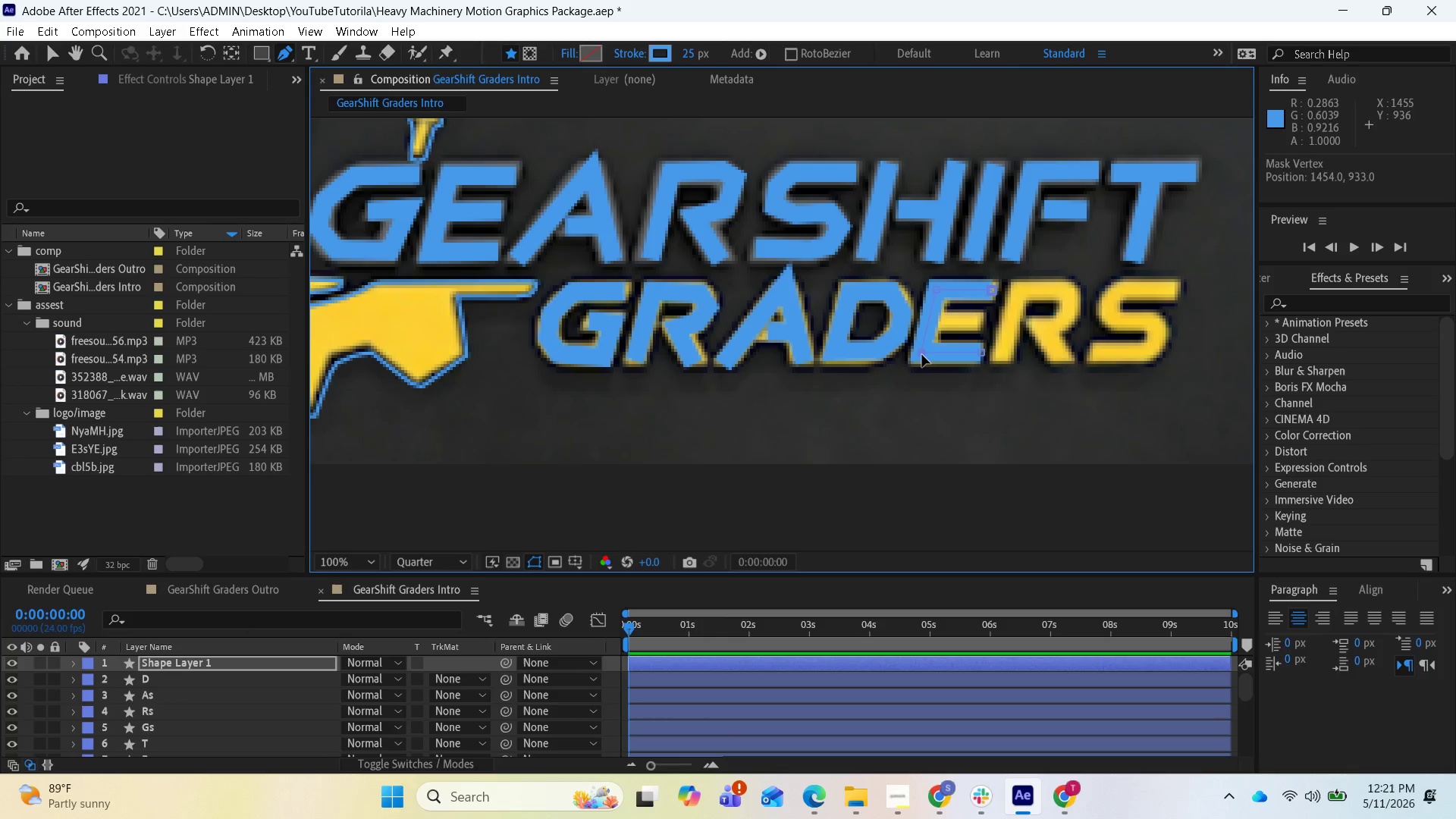 
wait(14.81)
 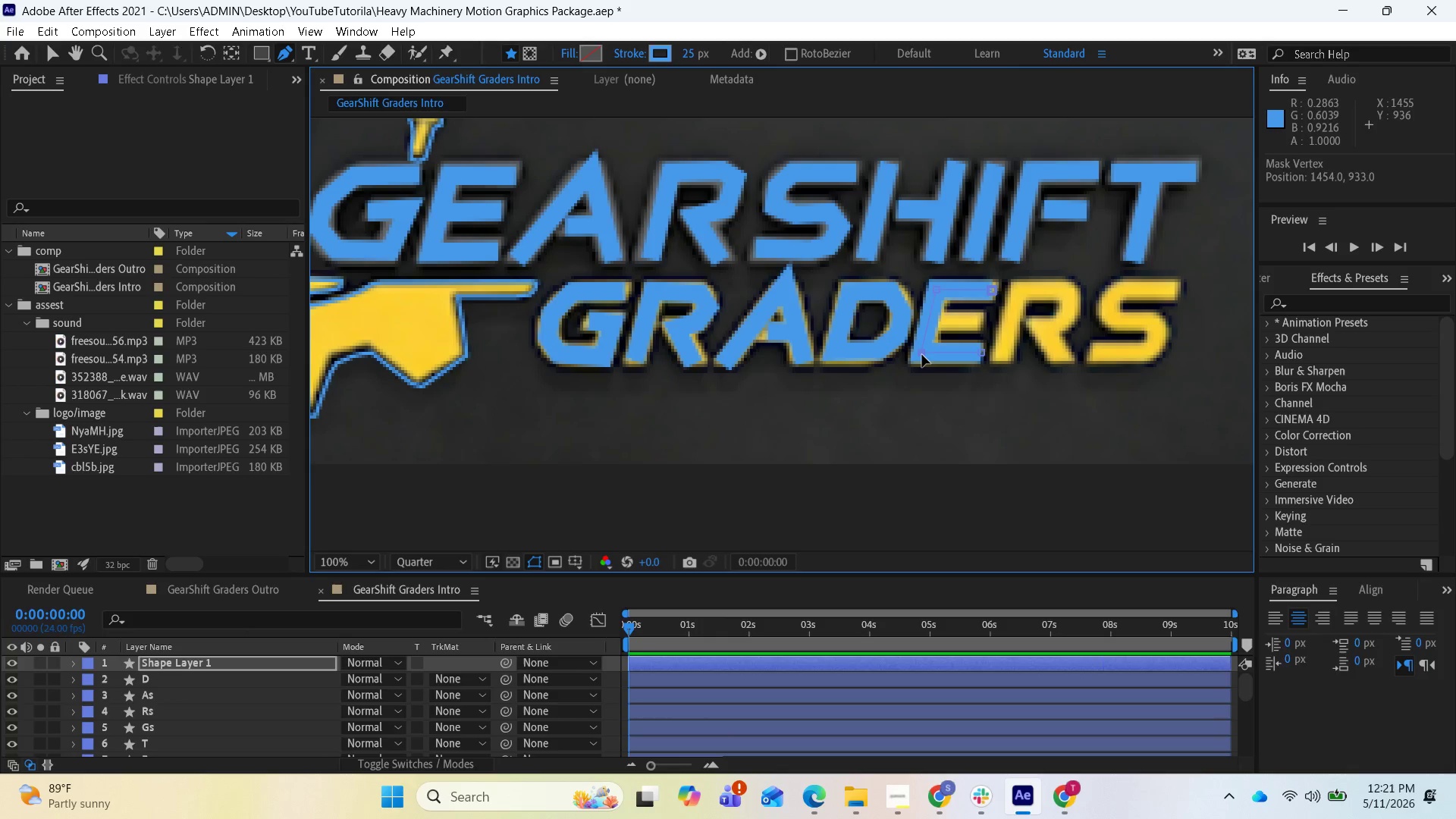 
left_click([782, 661])
 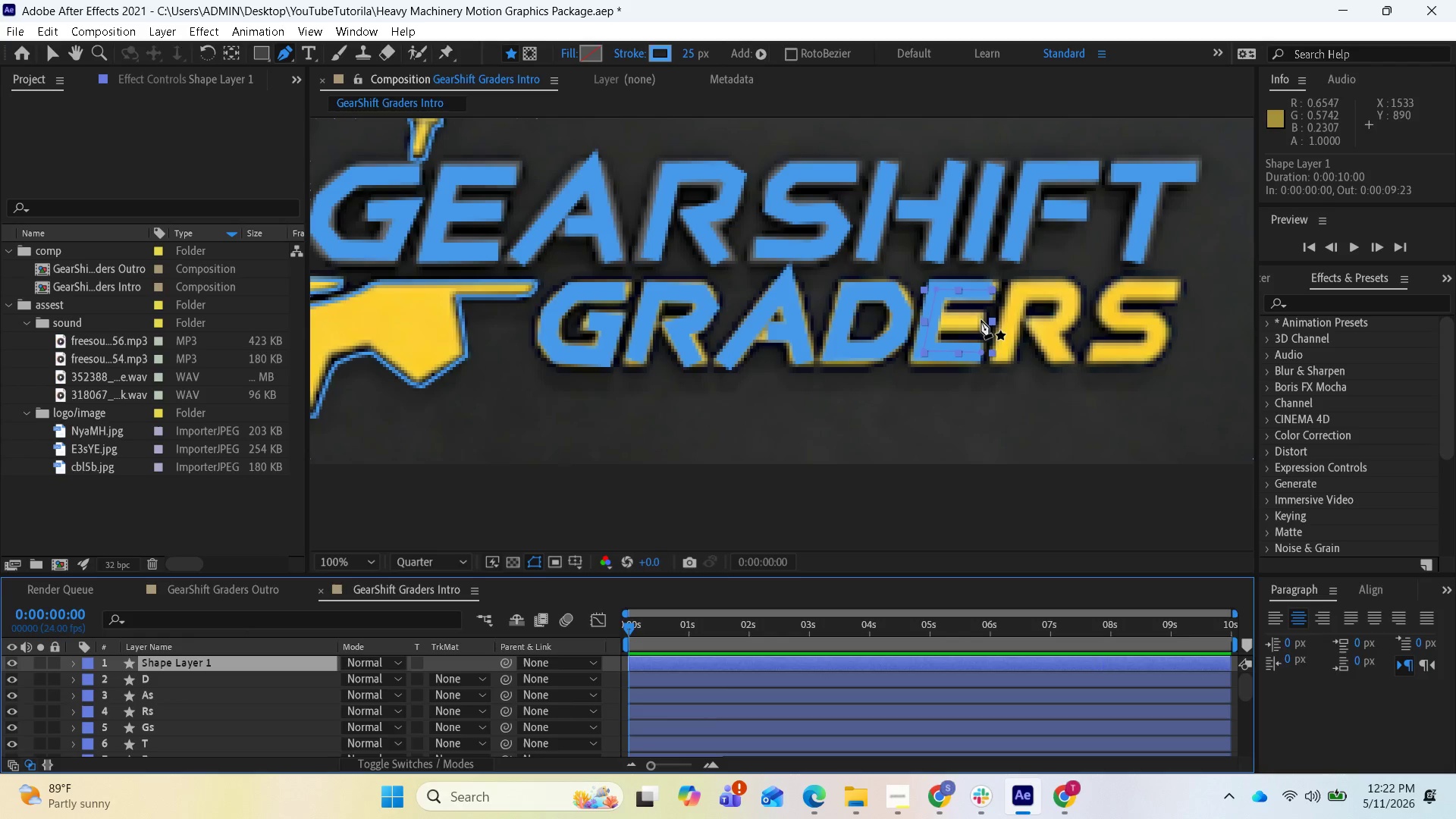 
left_click([981, 318])
 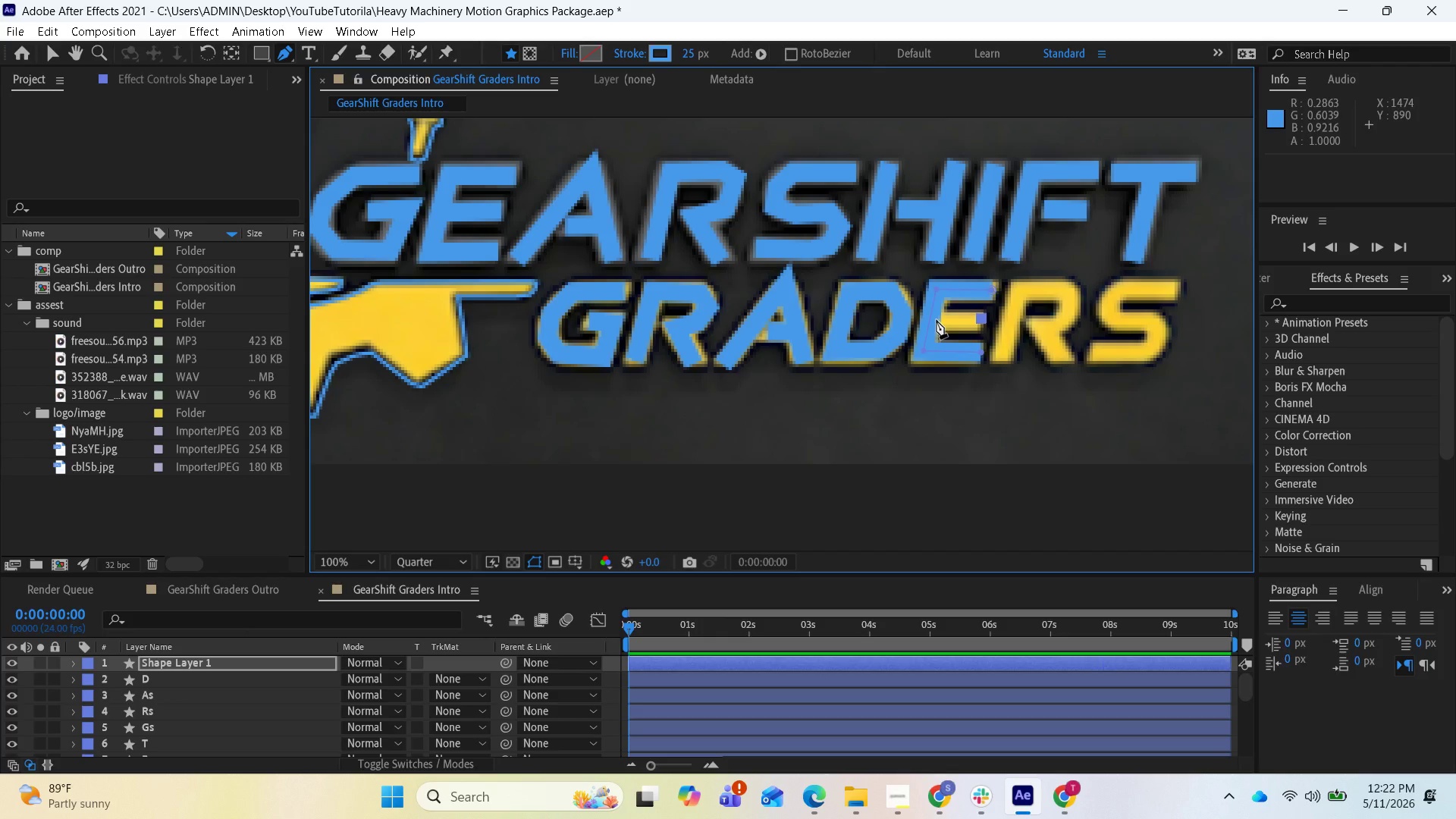 
wait(5.25)
 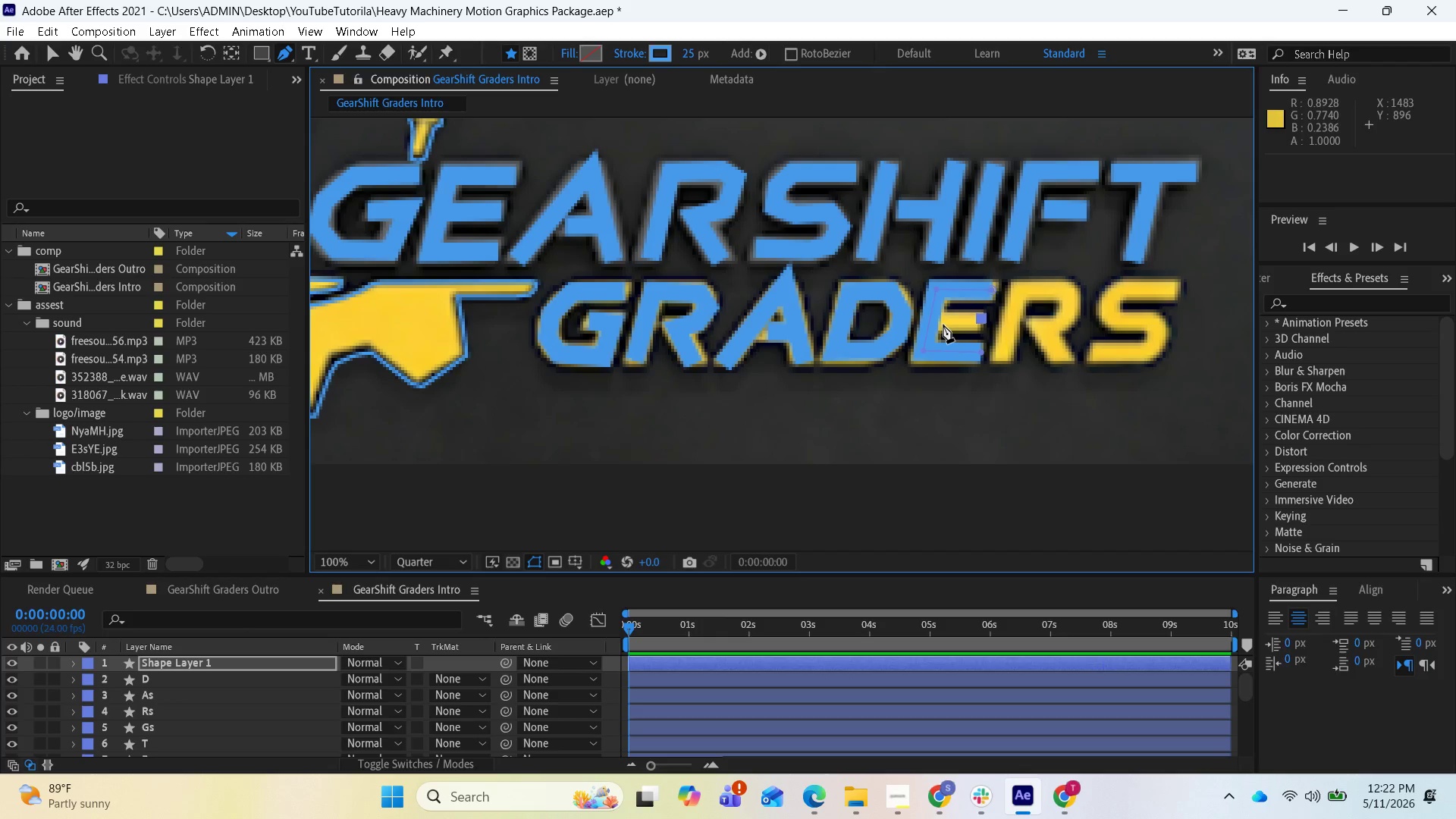 
left_click([935, 320])
 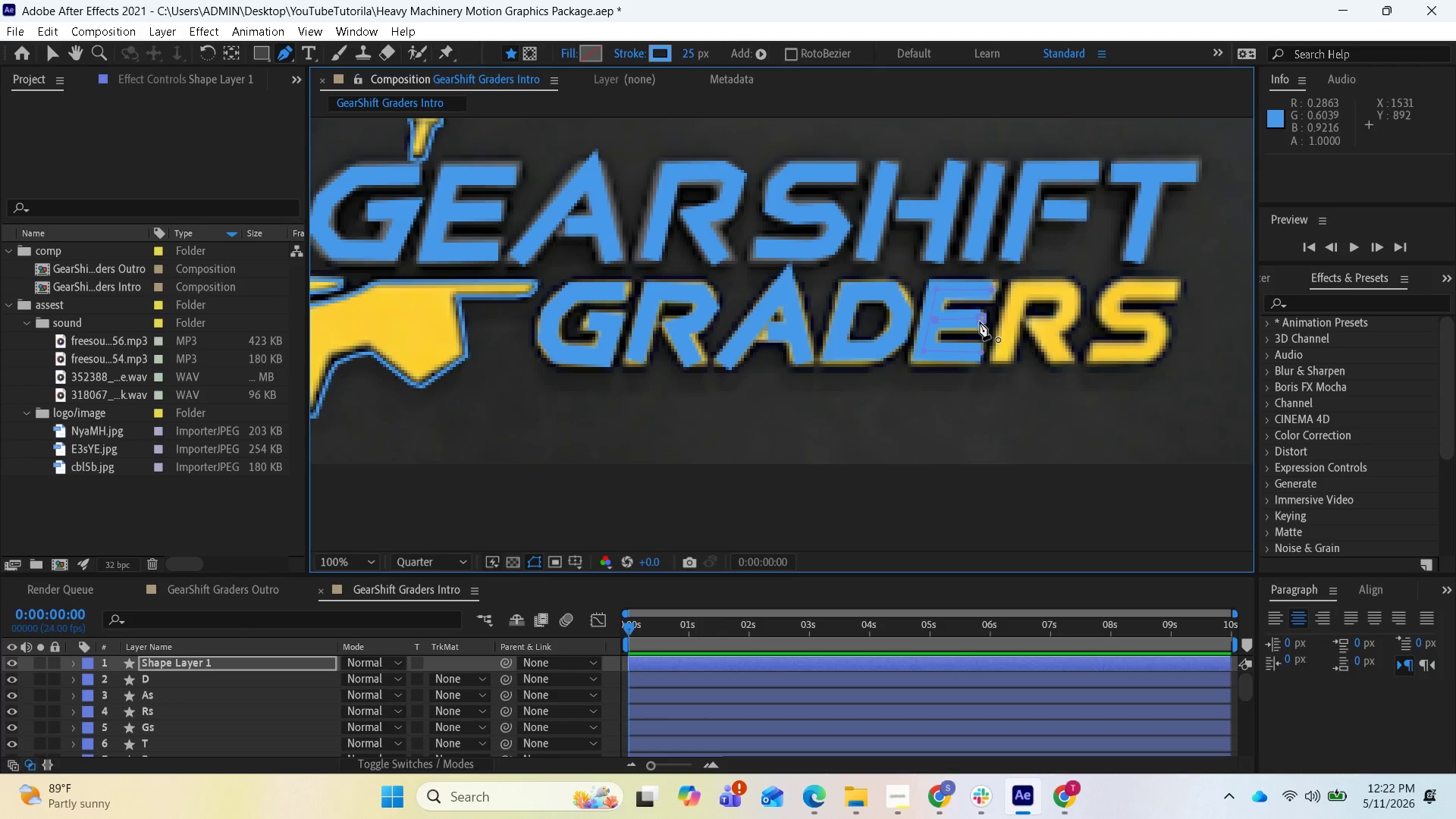 
left_click([984, 319])
 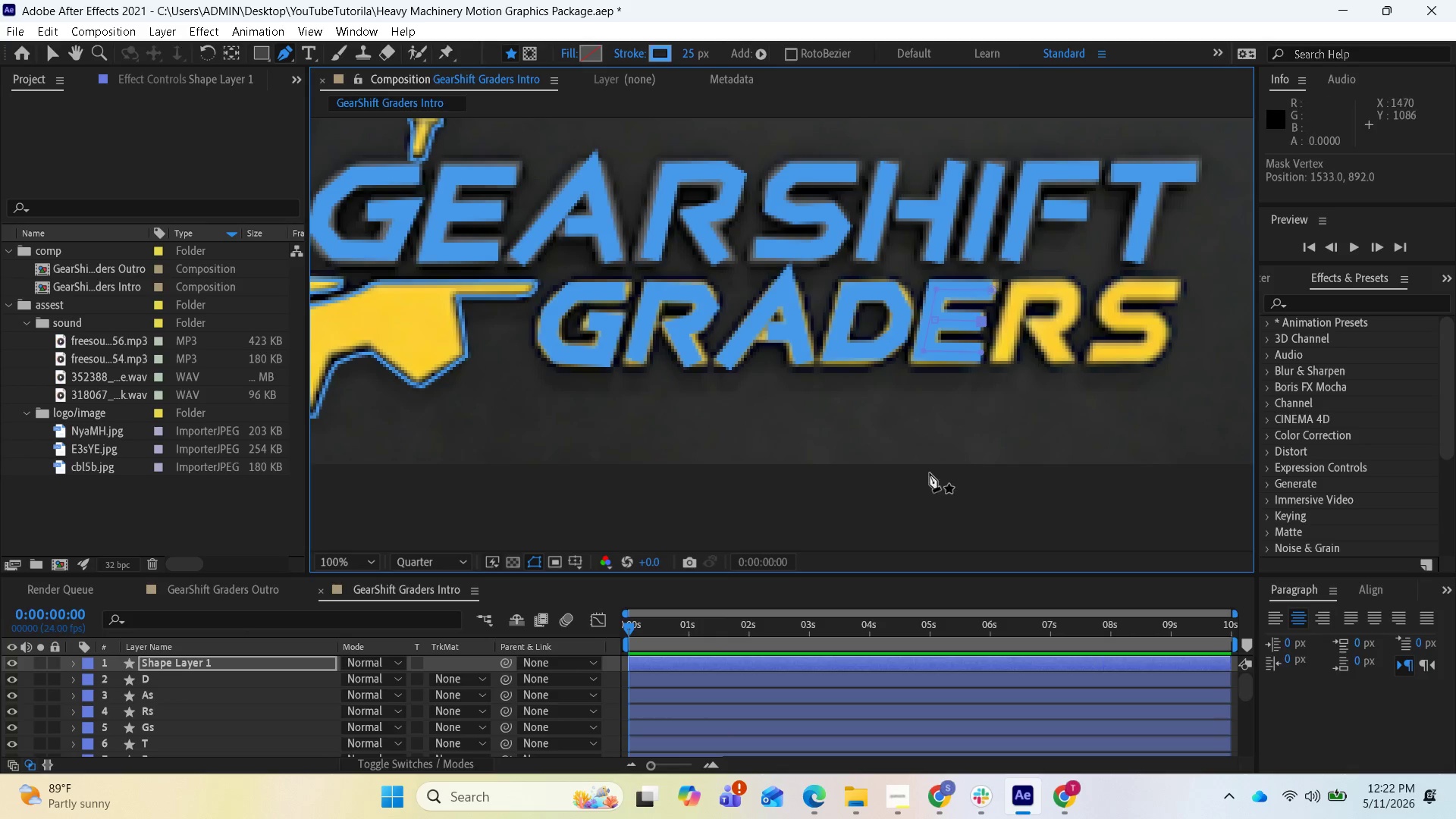 
wait(8.73)
 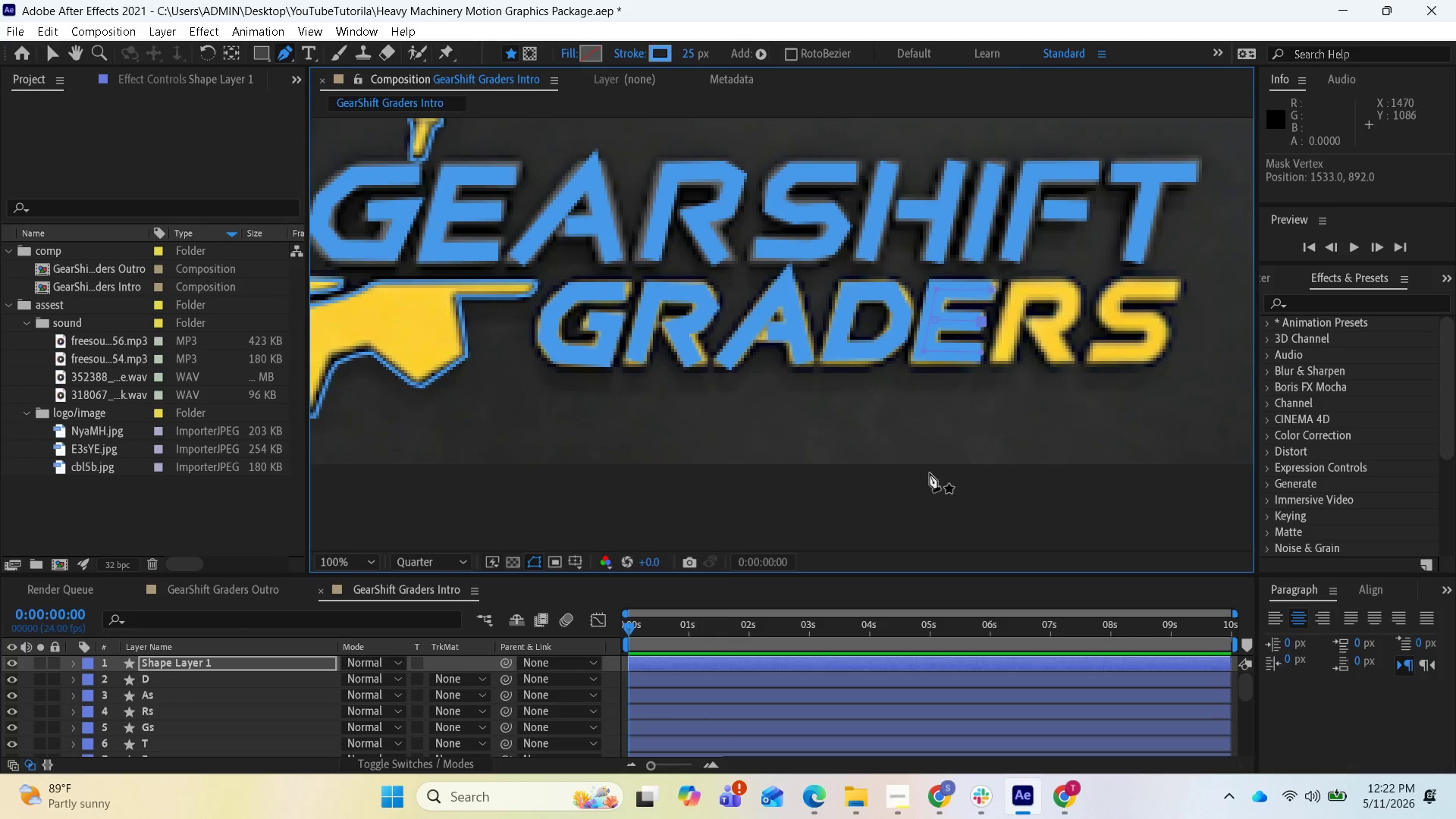 
right_click([206, 660])
 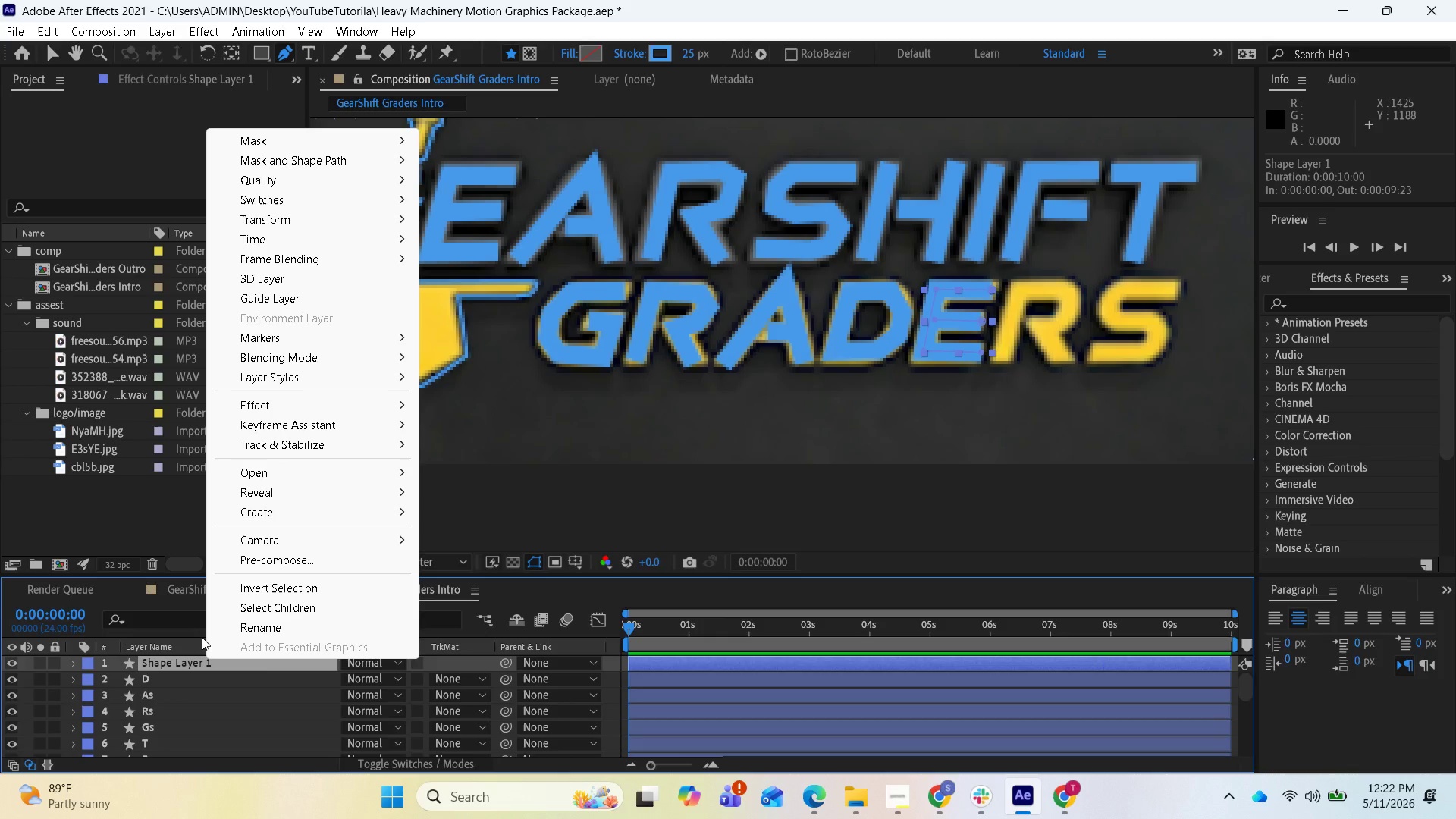 
wait(18.75)
 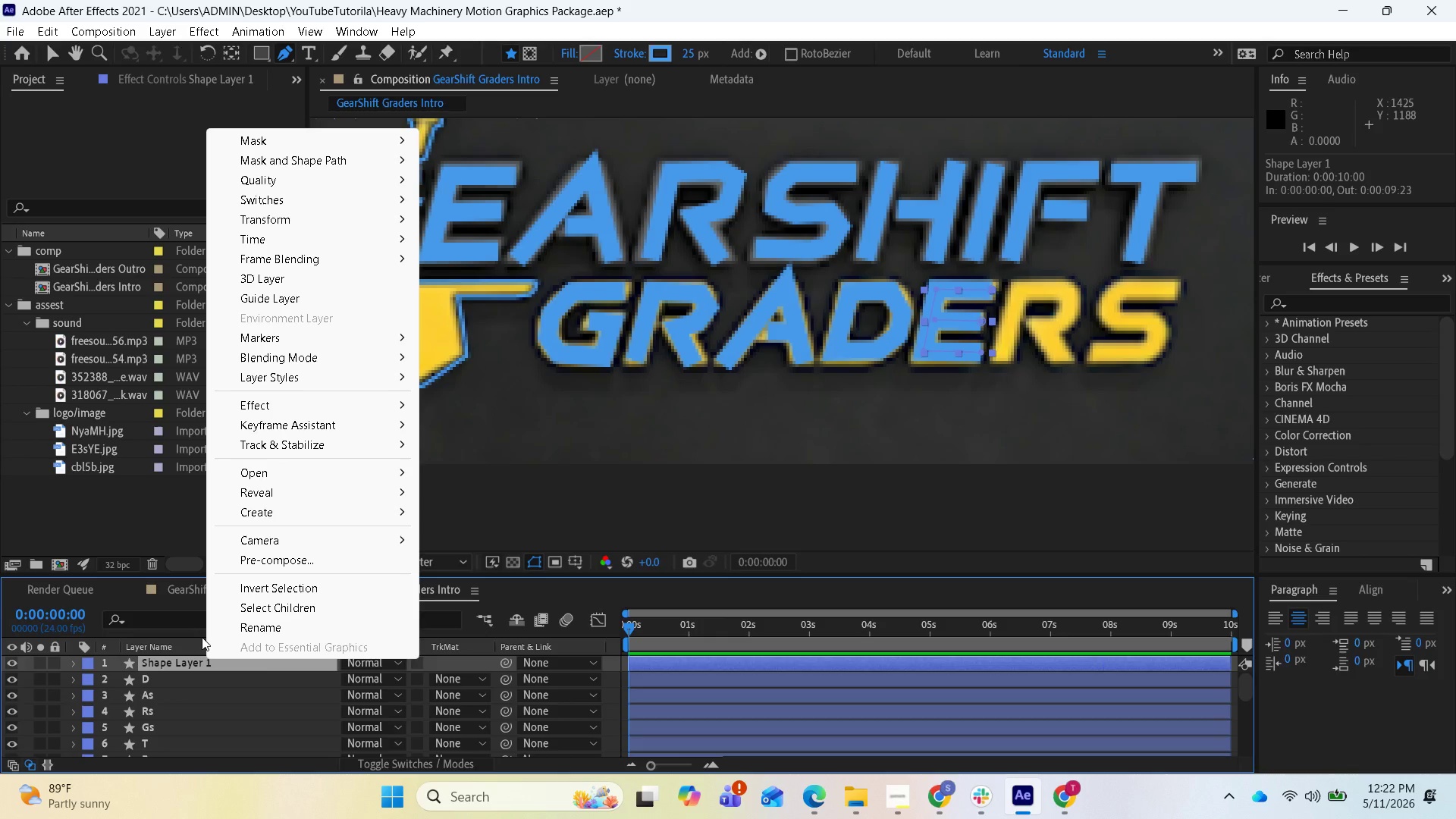 
left_click([305, 620])
 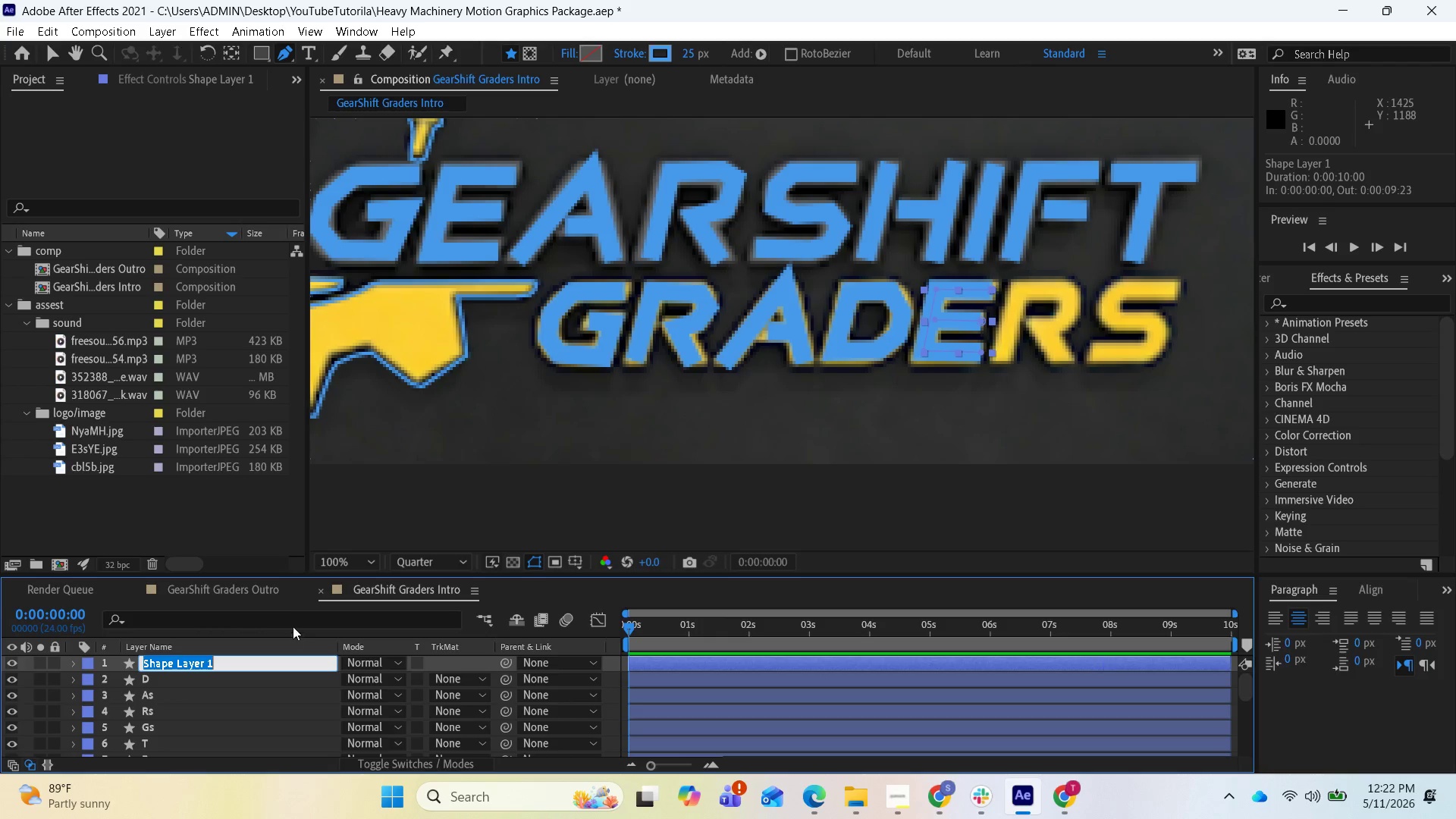 
key(CapsLock)
 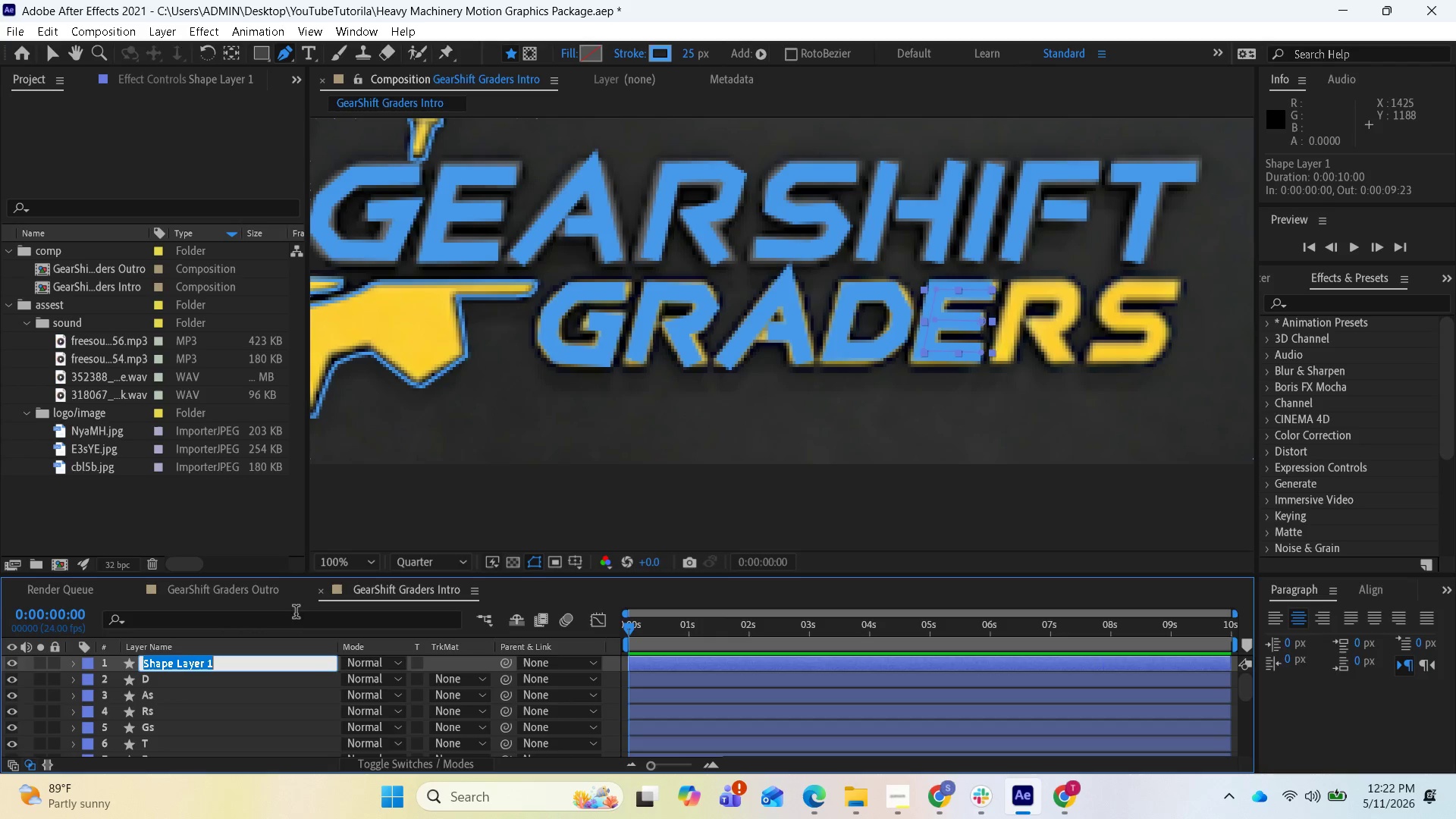 
key(E)
 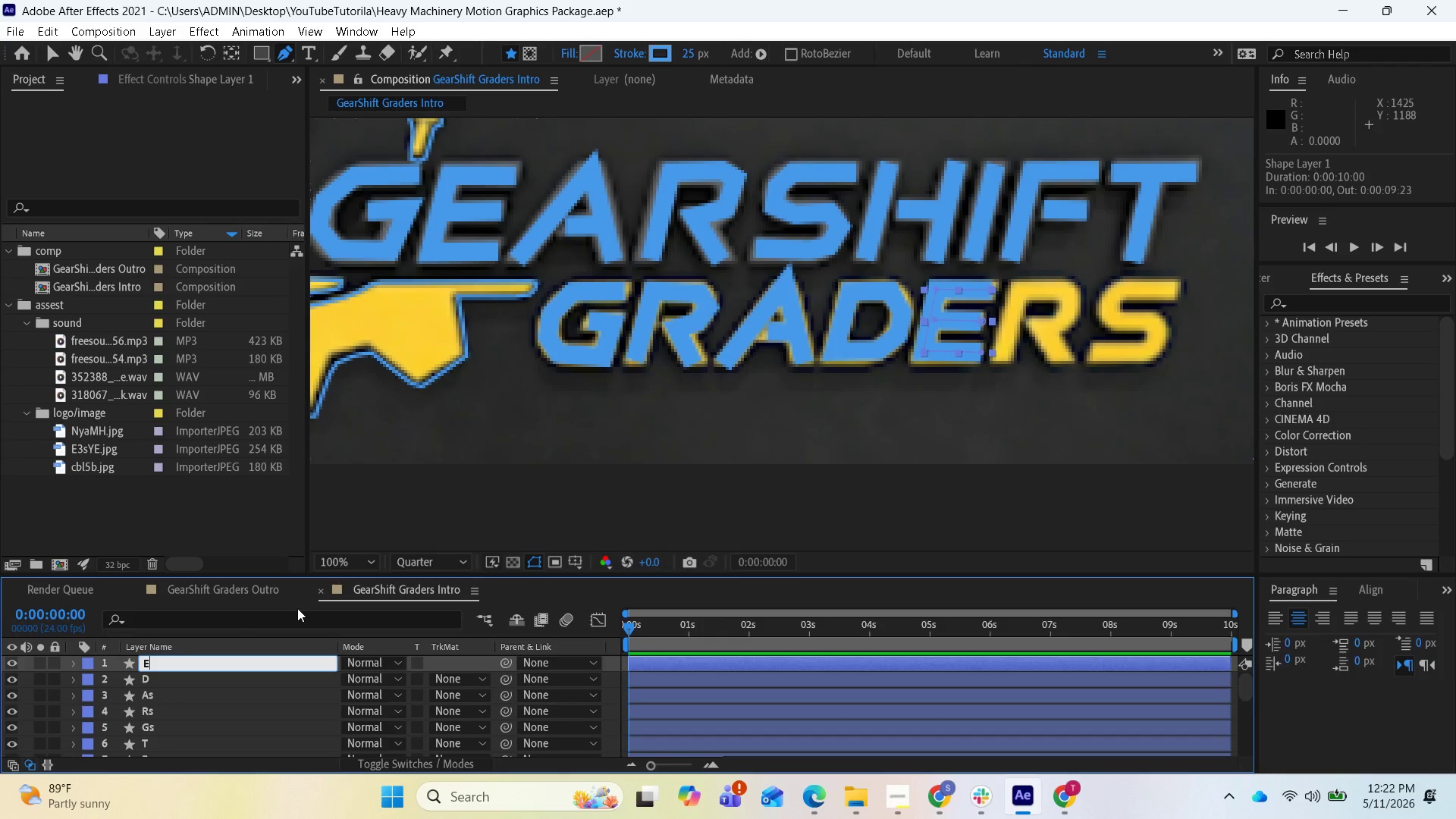 
key(CapsLock)
 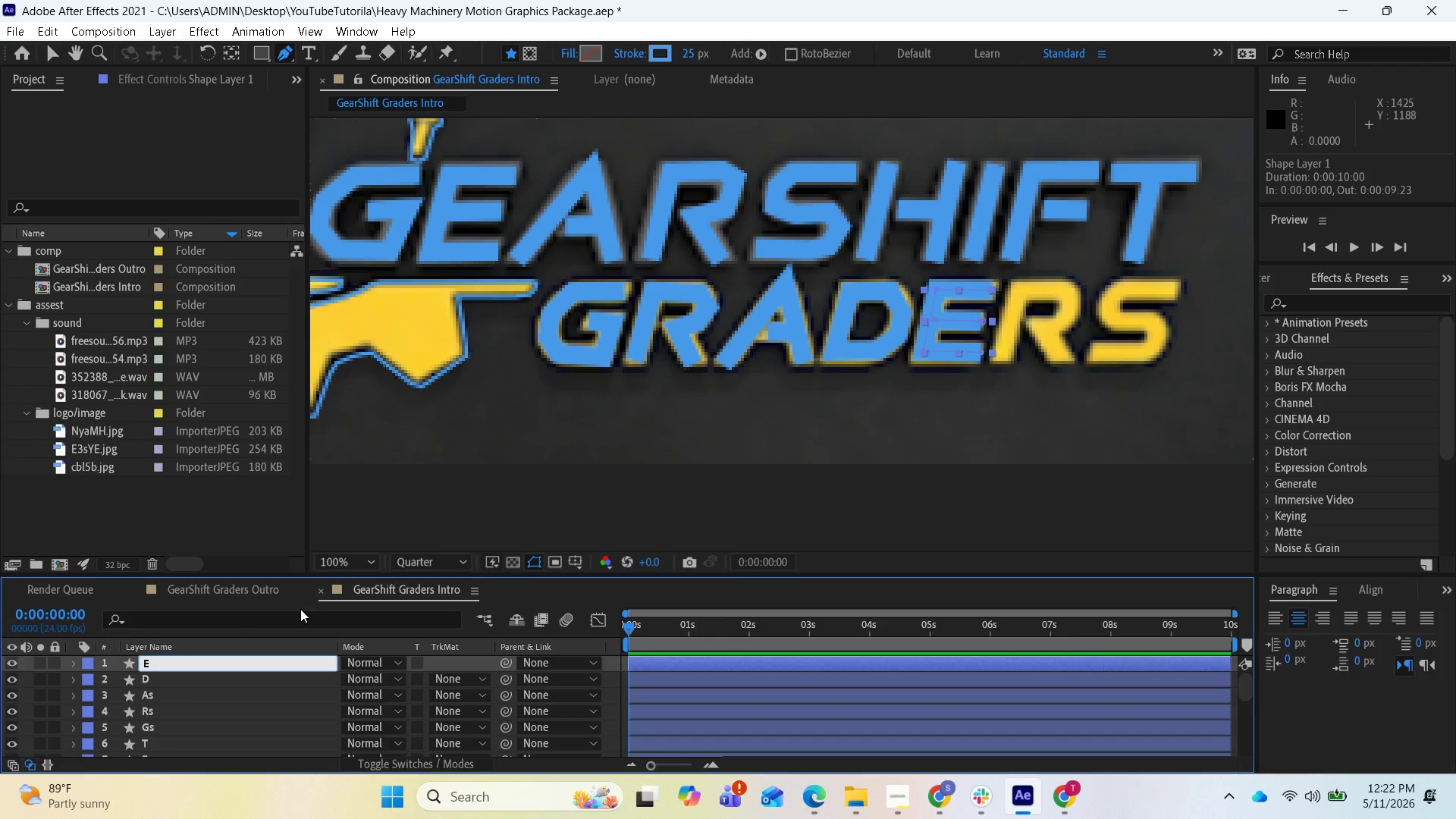 
key(S)
 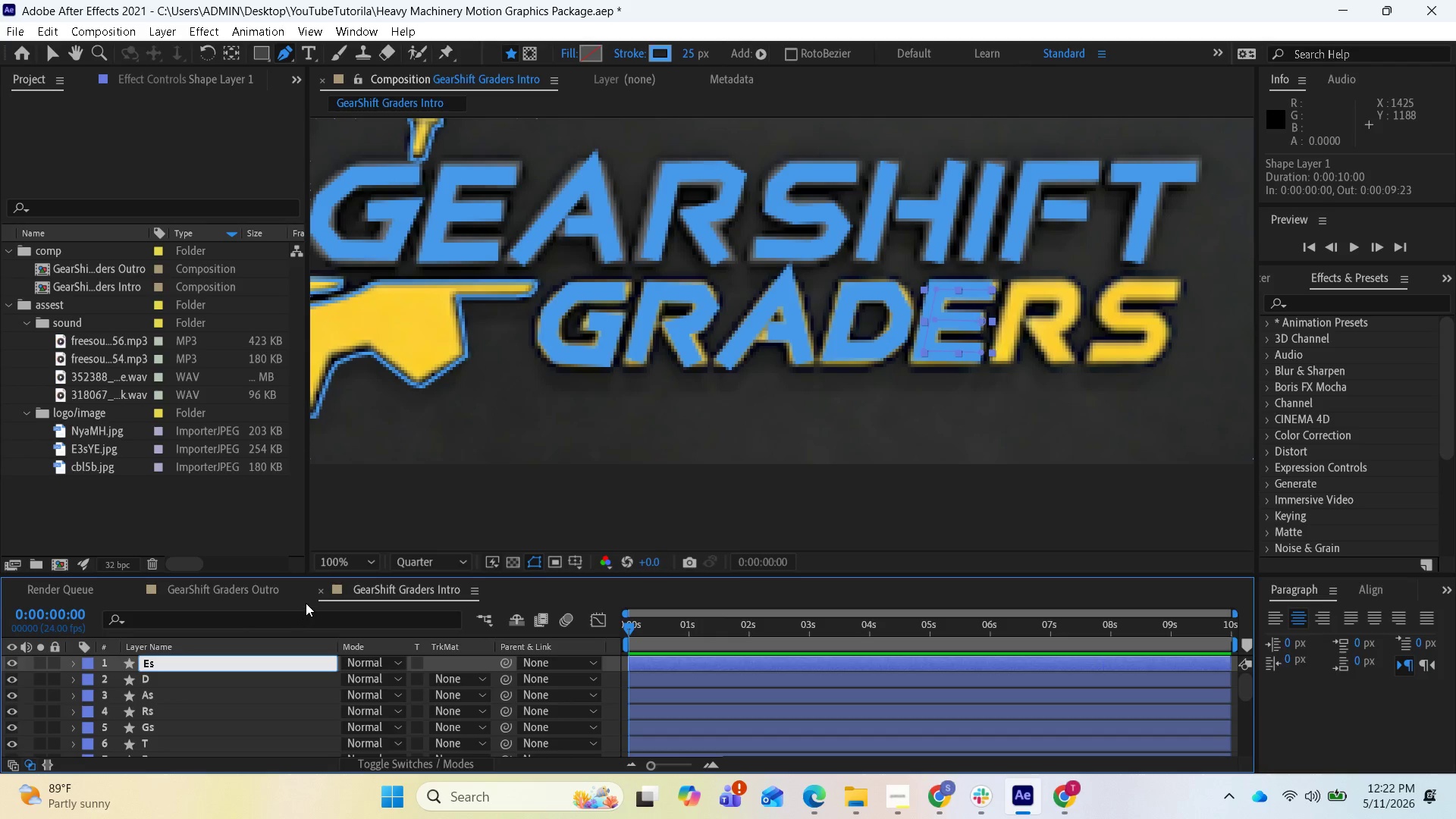 
key(Enter)
 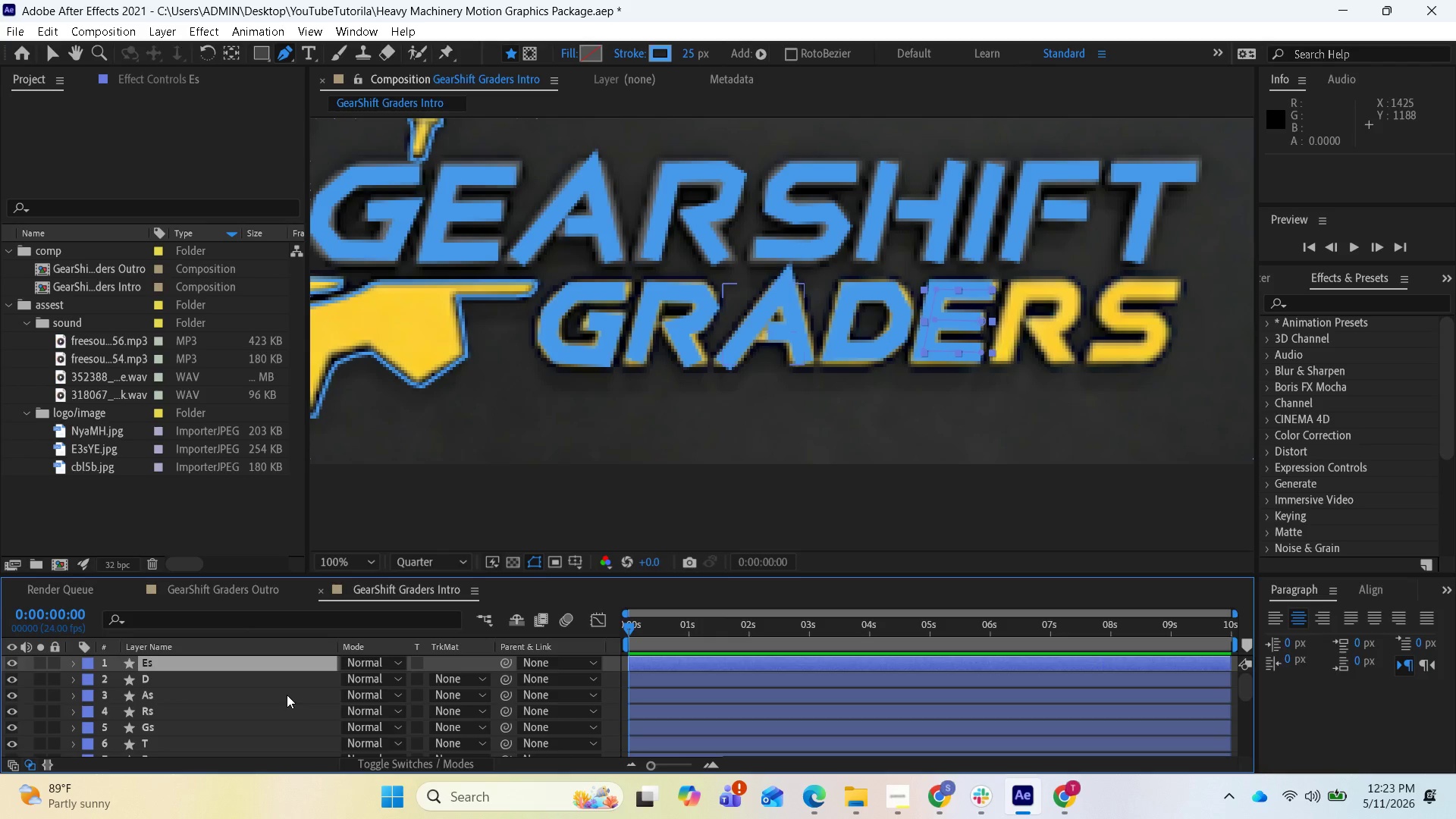 
wait(23.43)
 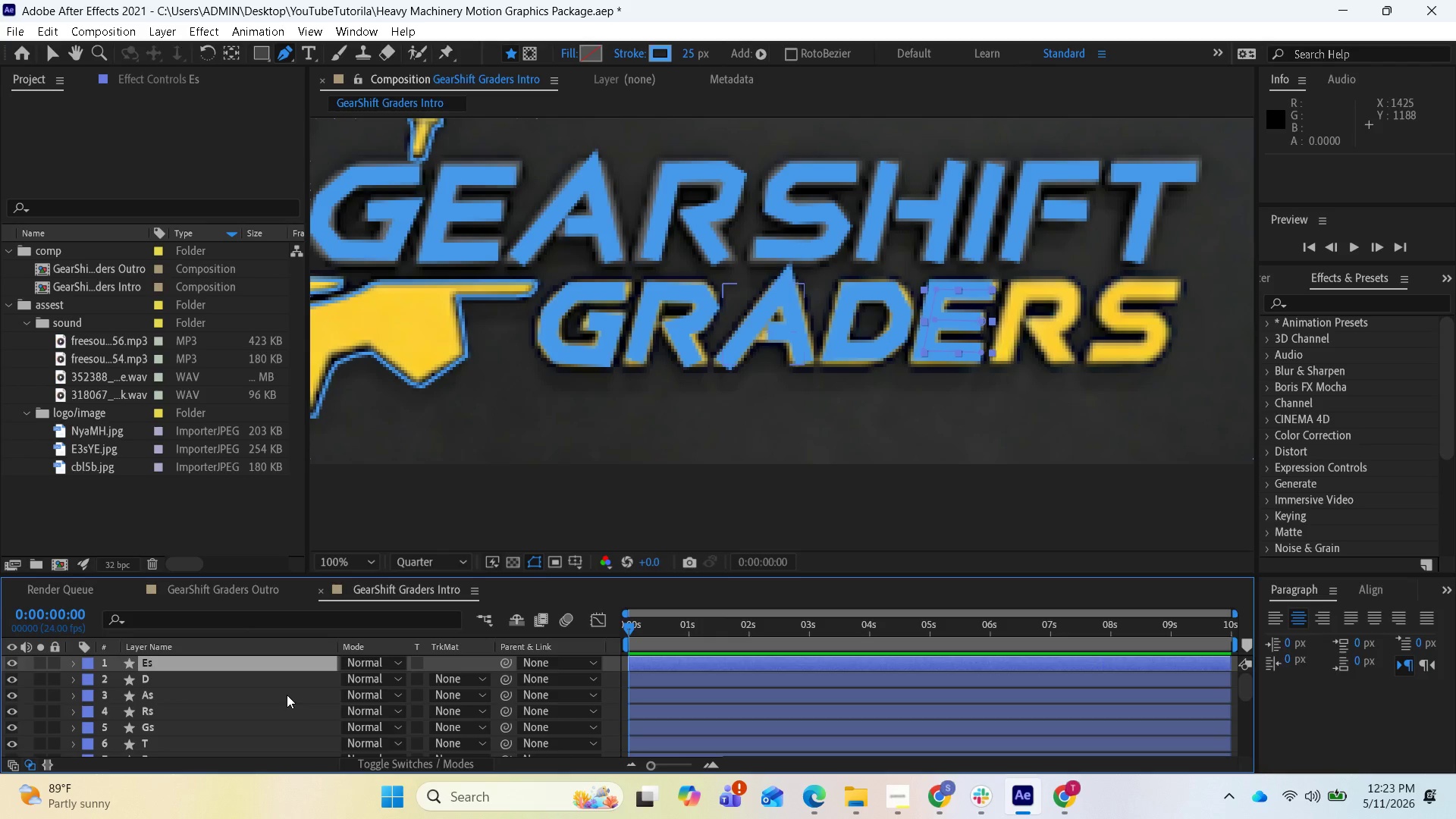 
mouse_move([559, 667])
 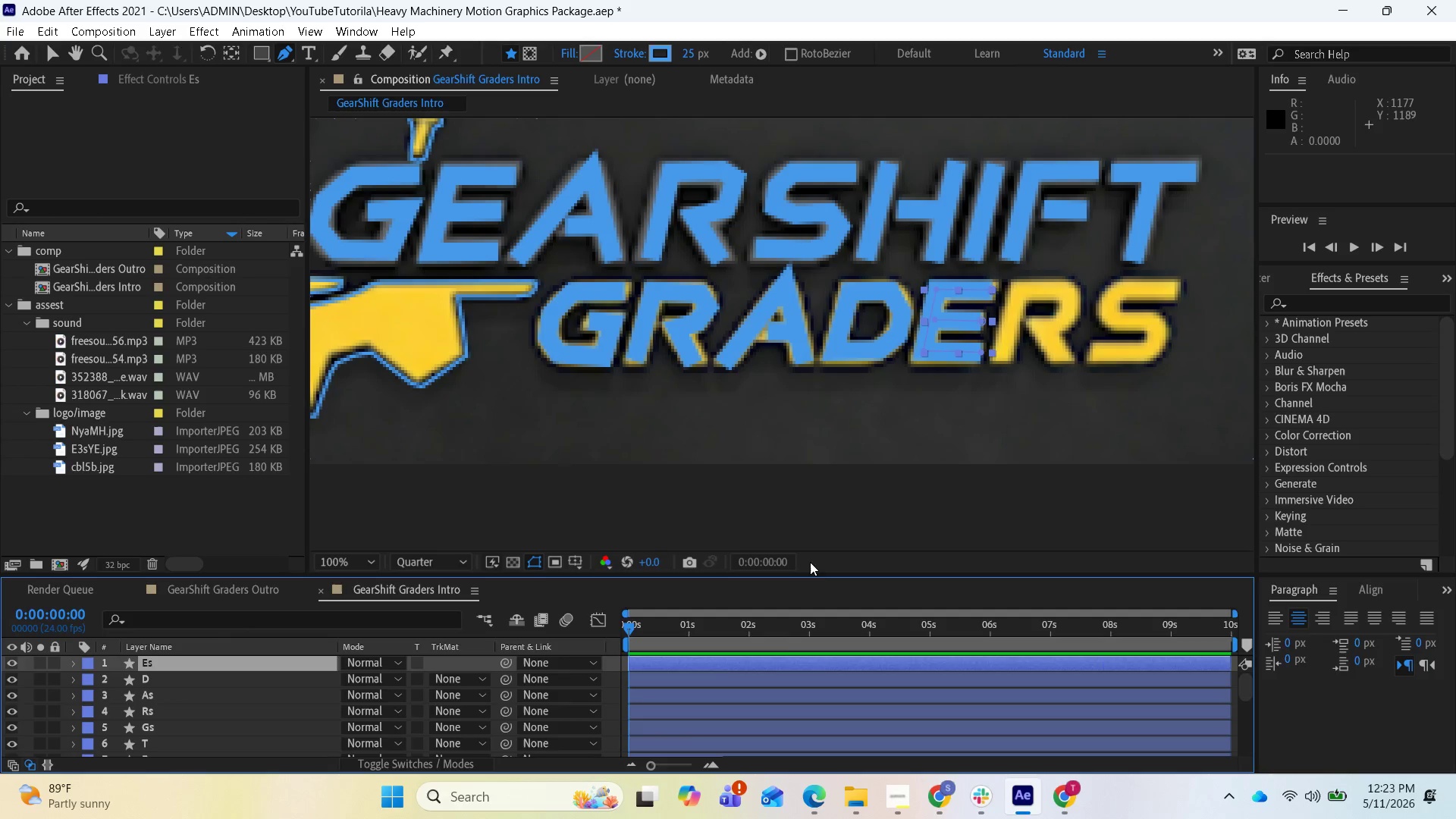 
left_click([755, 666])
 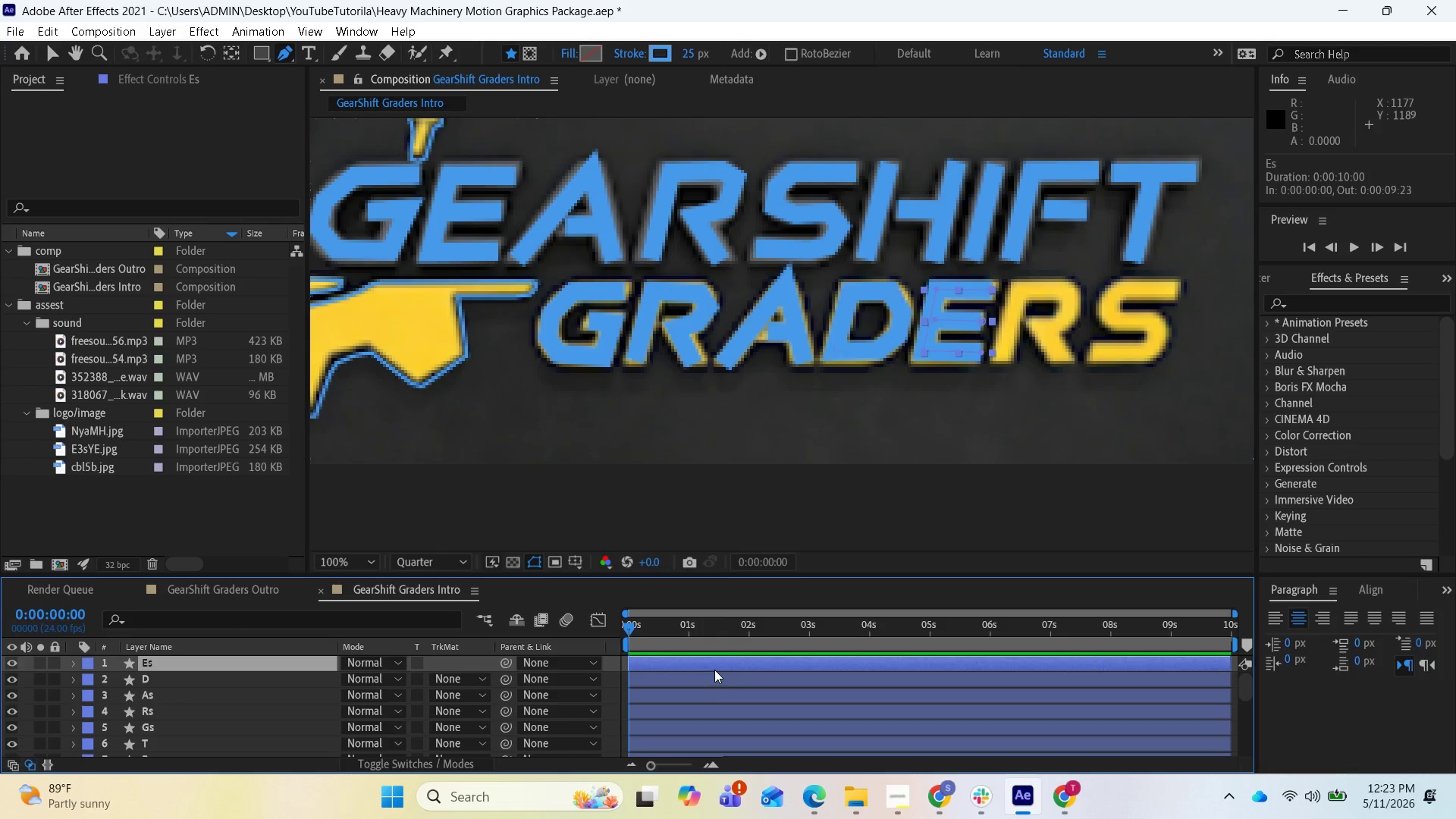 
wait(12.61)
 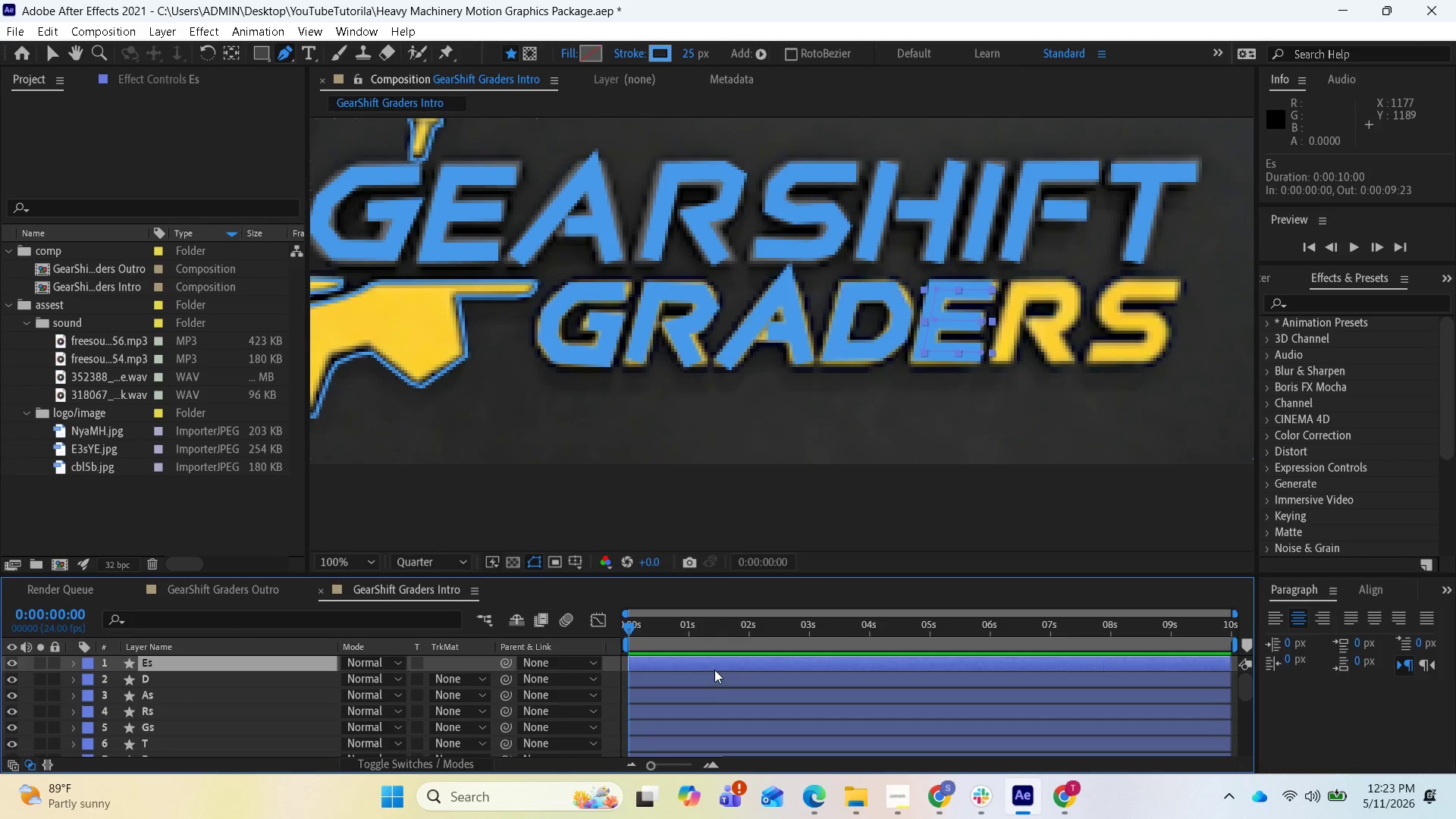 
right_click([61, 667])
 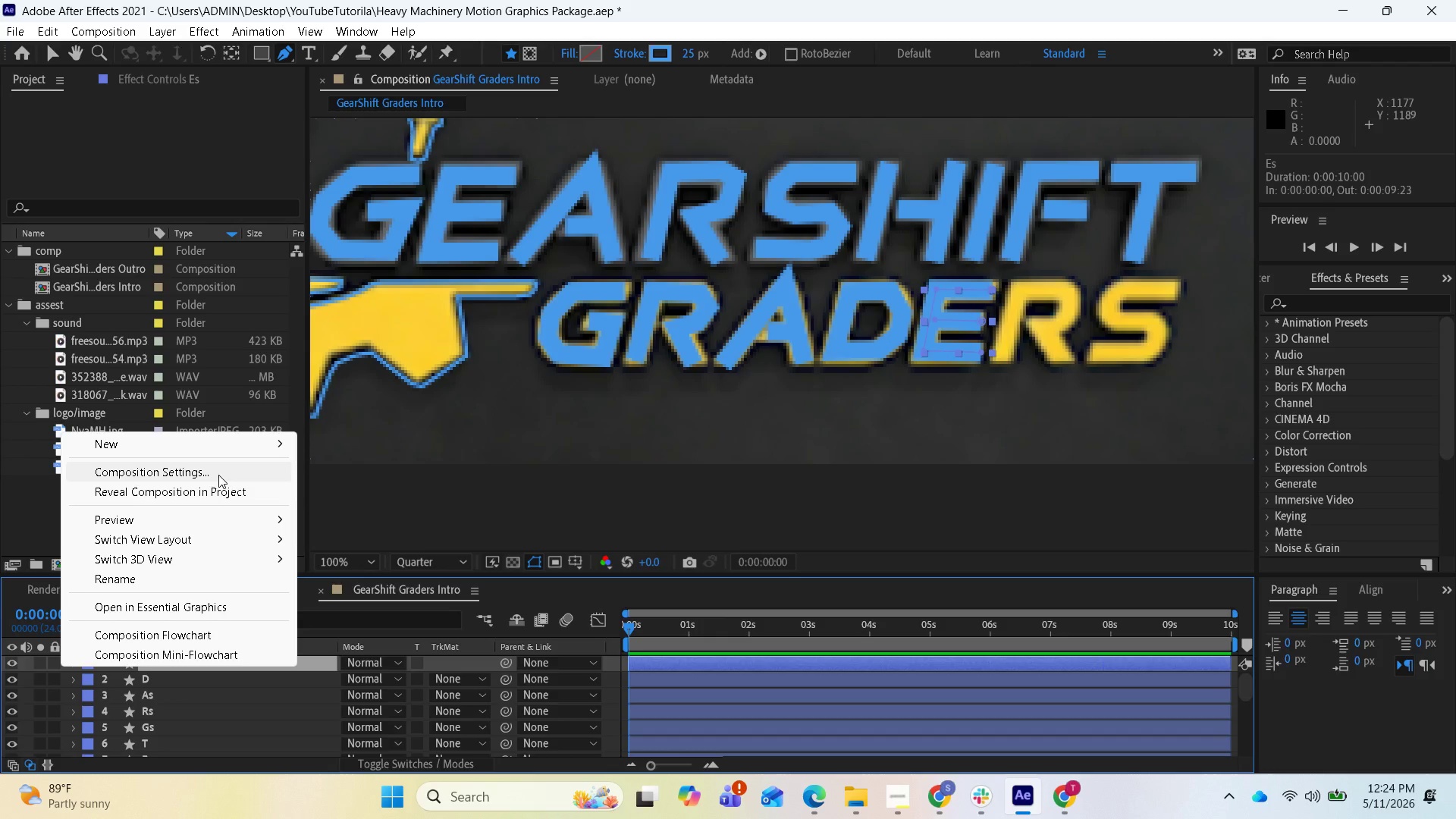 
wait(35.98)
 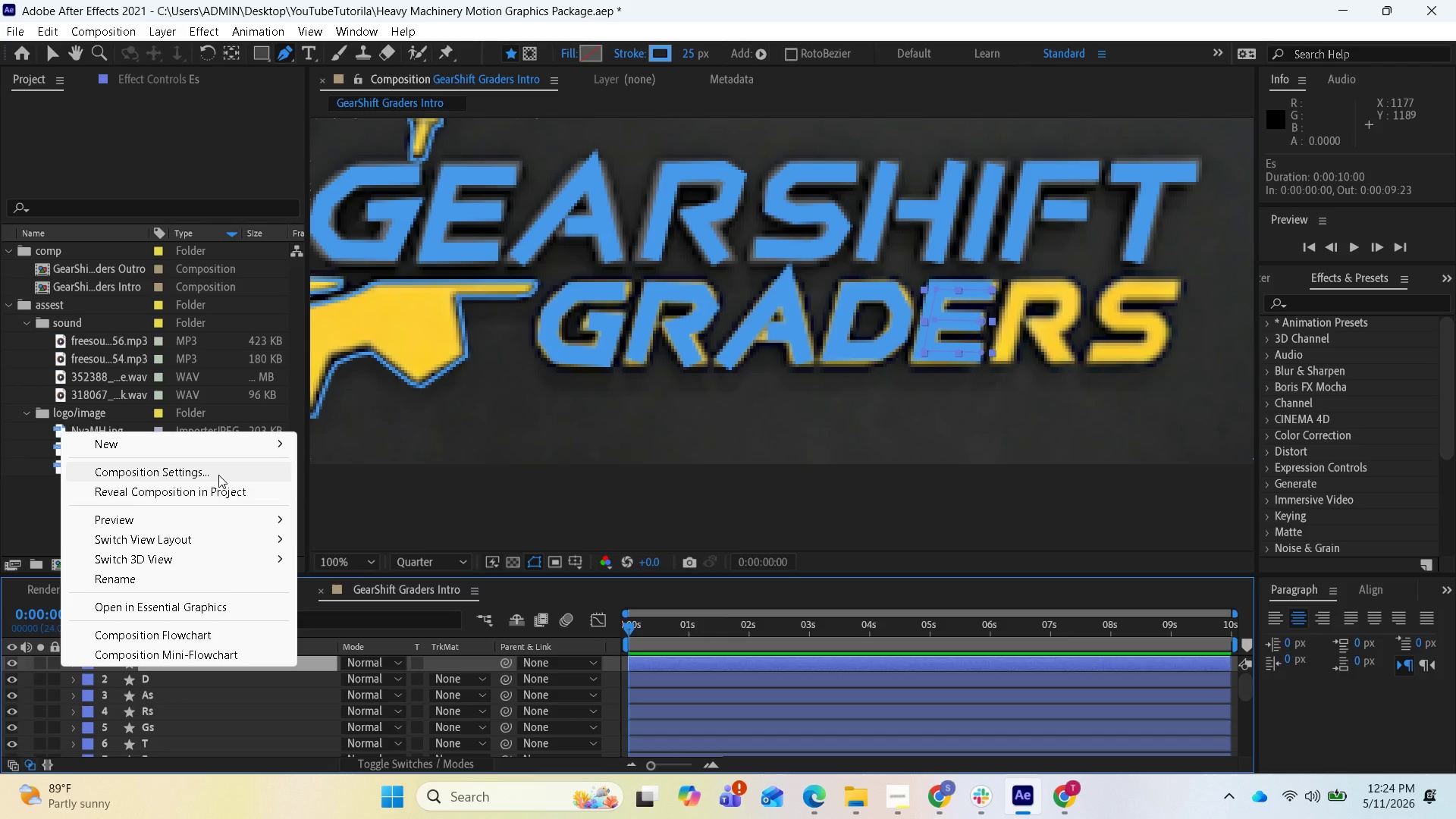 
left_click([340, 568])
 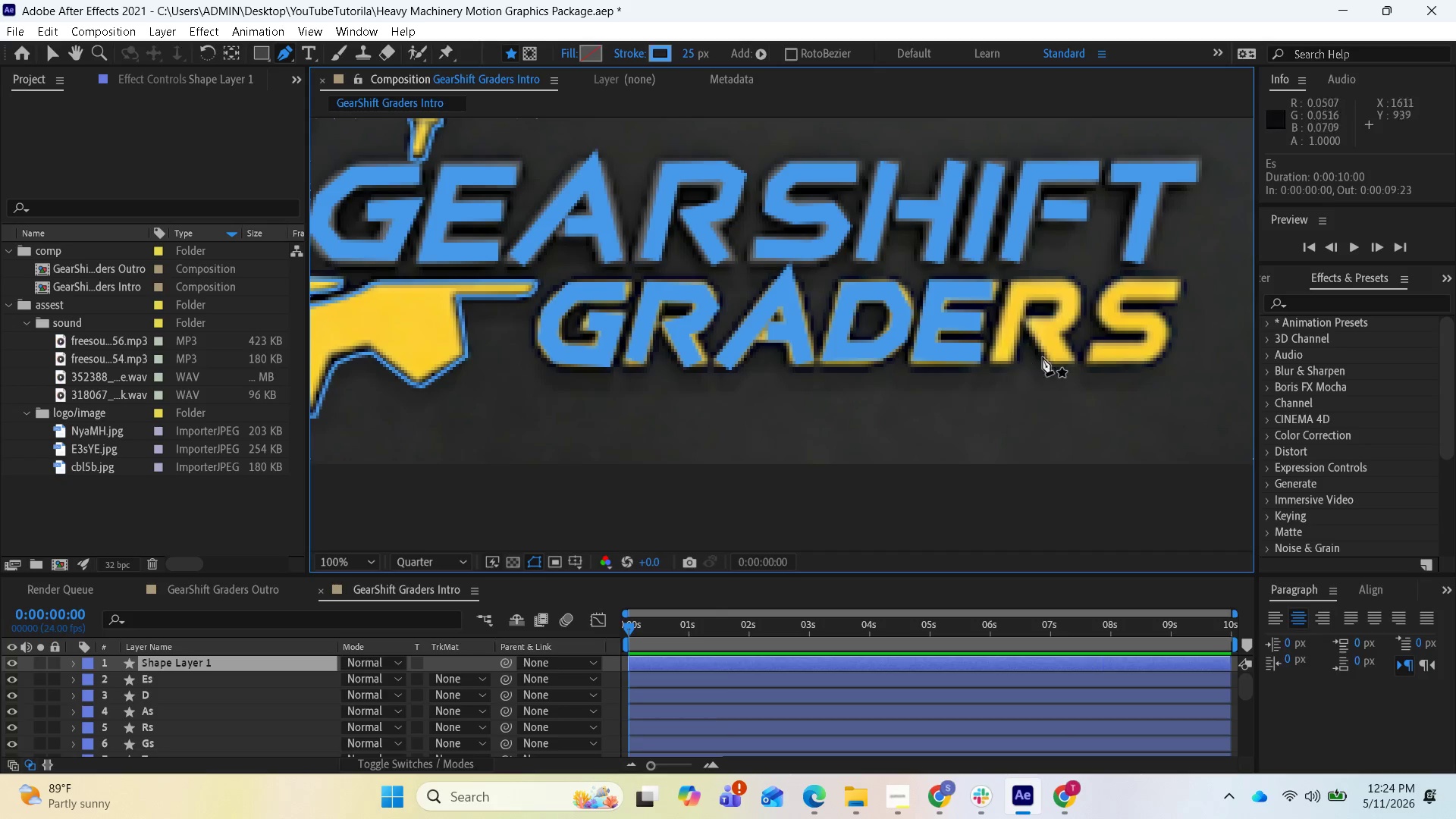 
wait(9.58)
 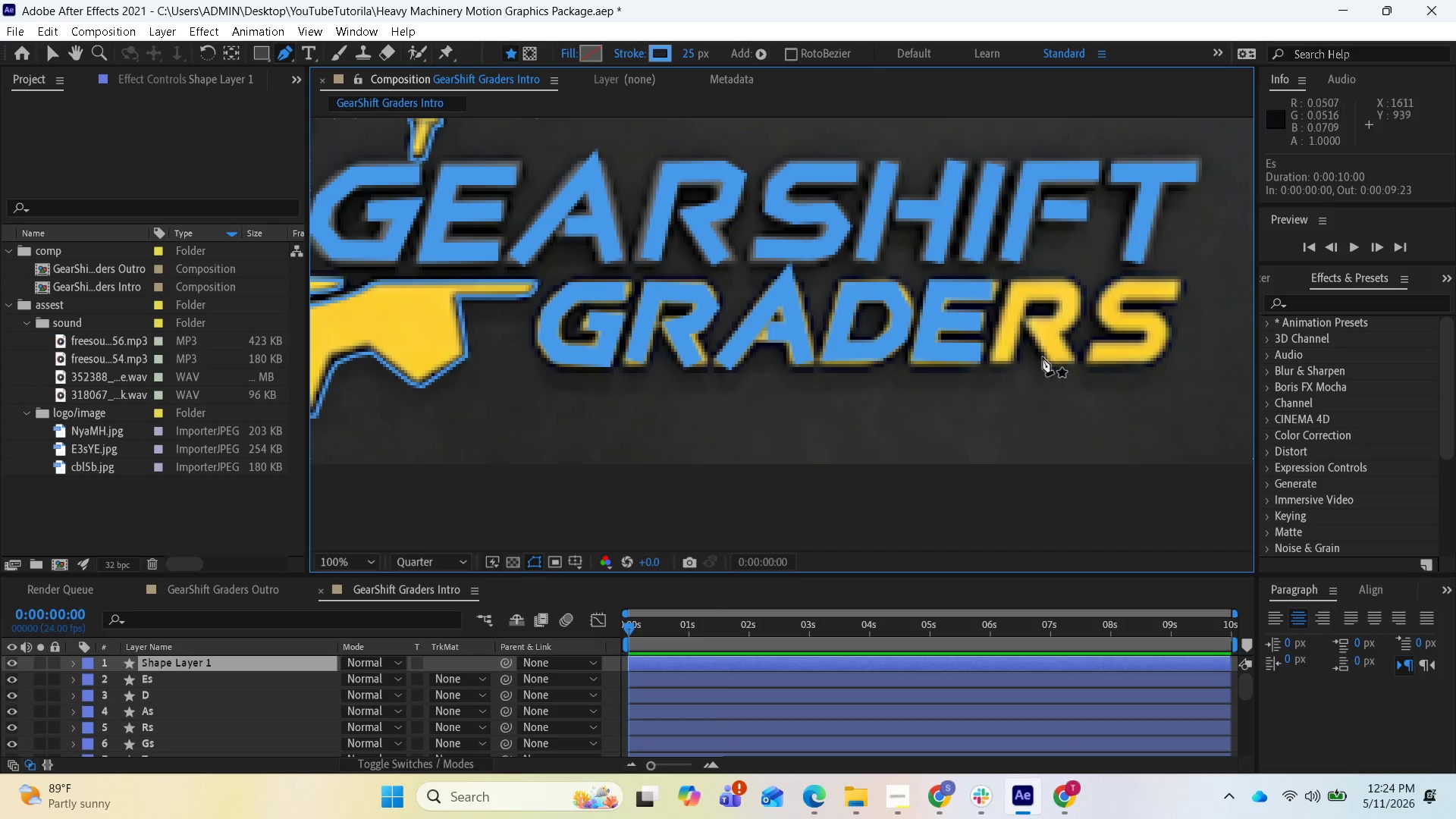 
left_click([1018, 288])
 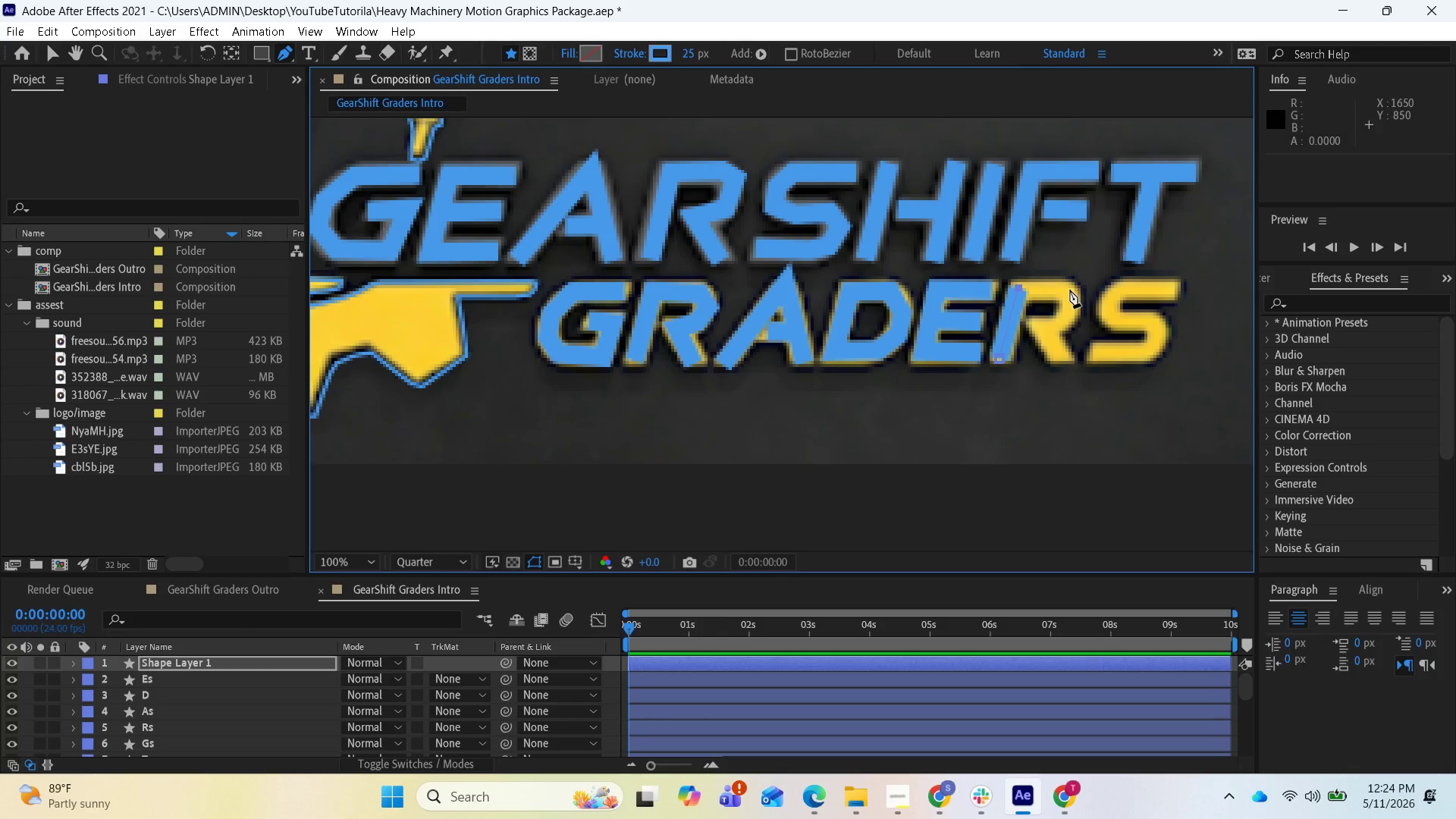 
left_click([1068, 290])
 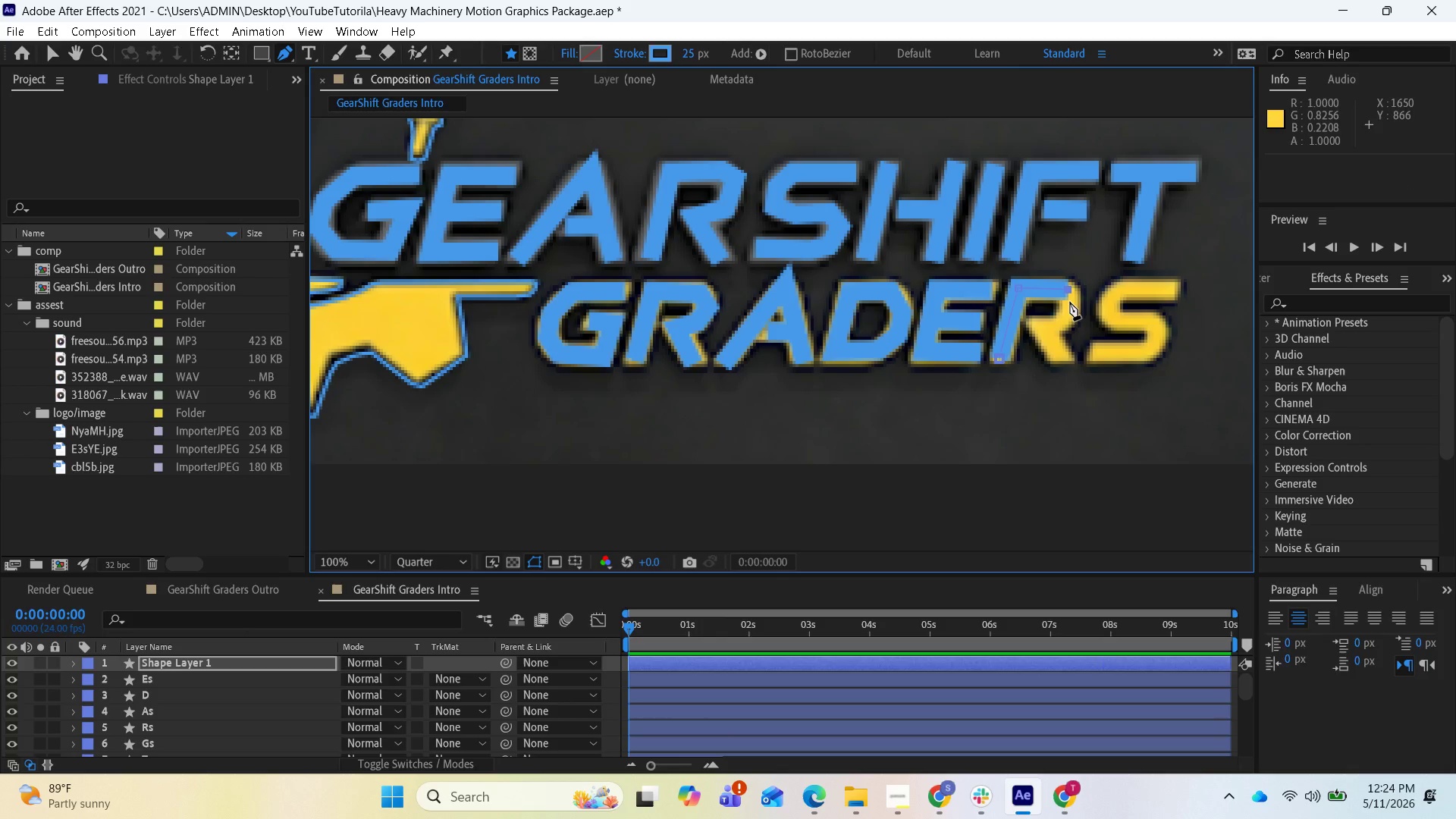 
left_click([1072, 303])
 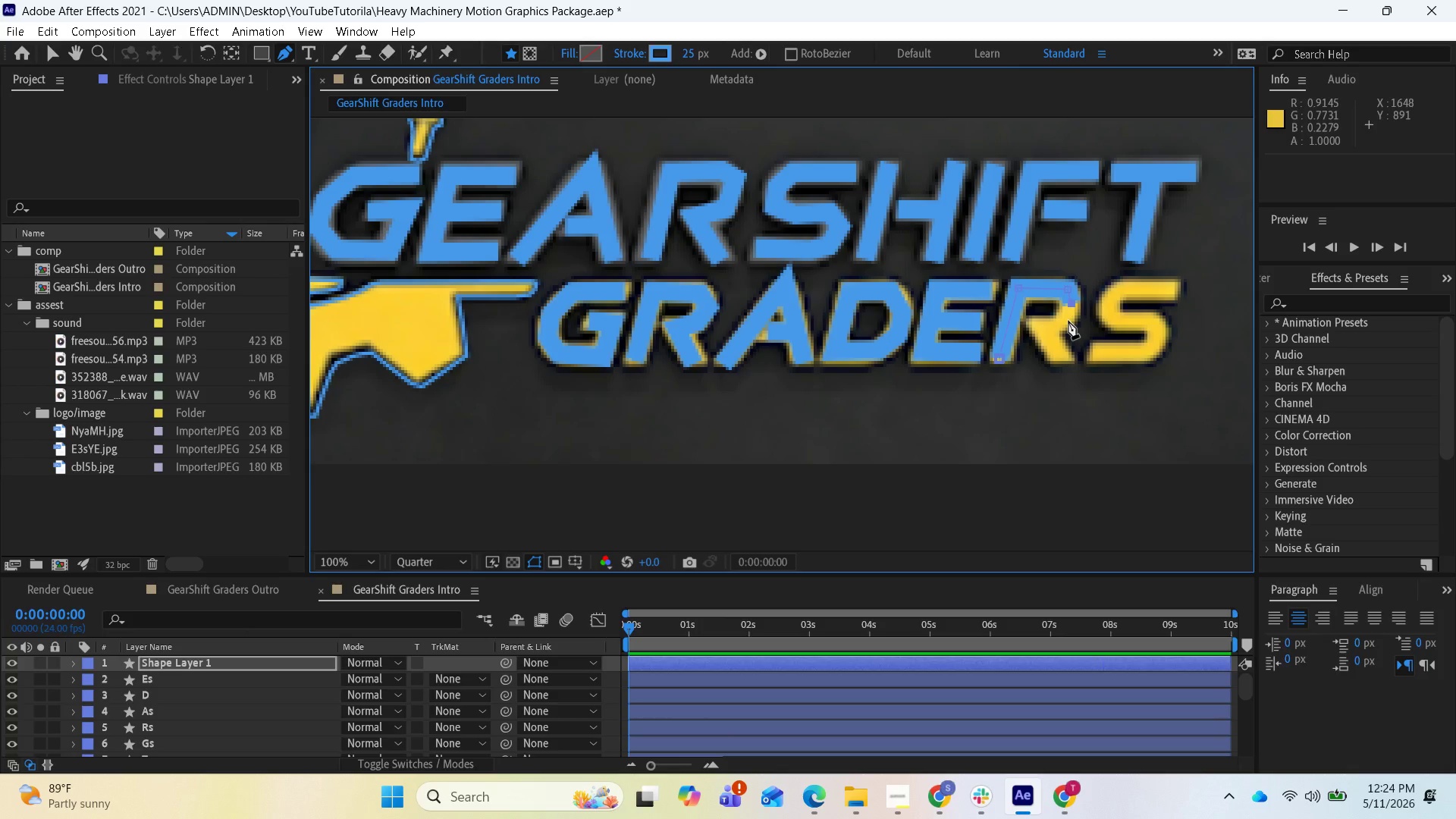 
left_click([1068, 321])
 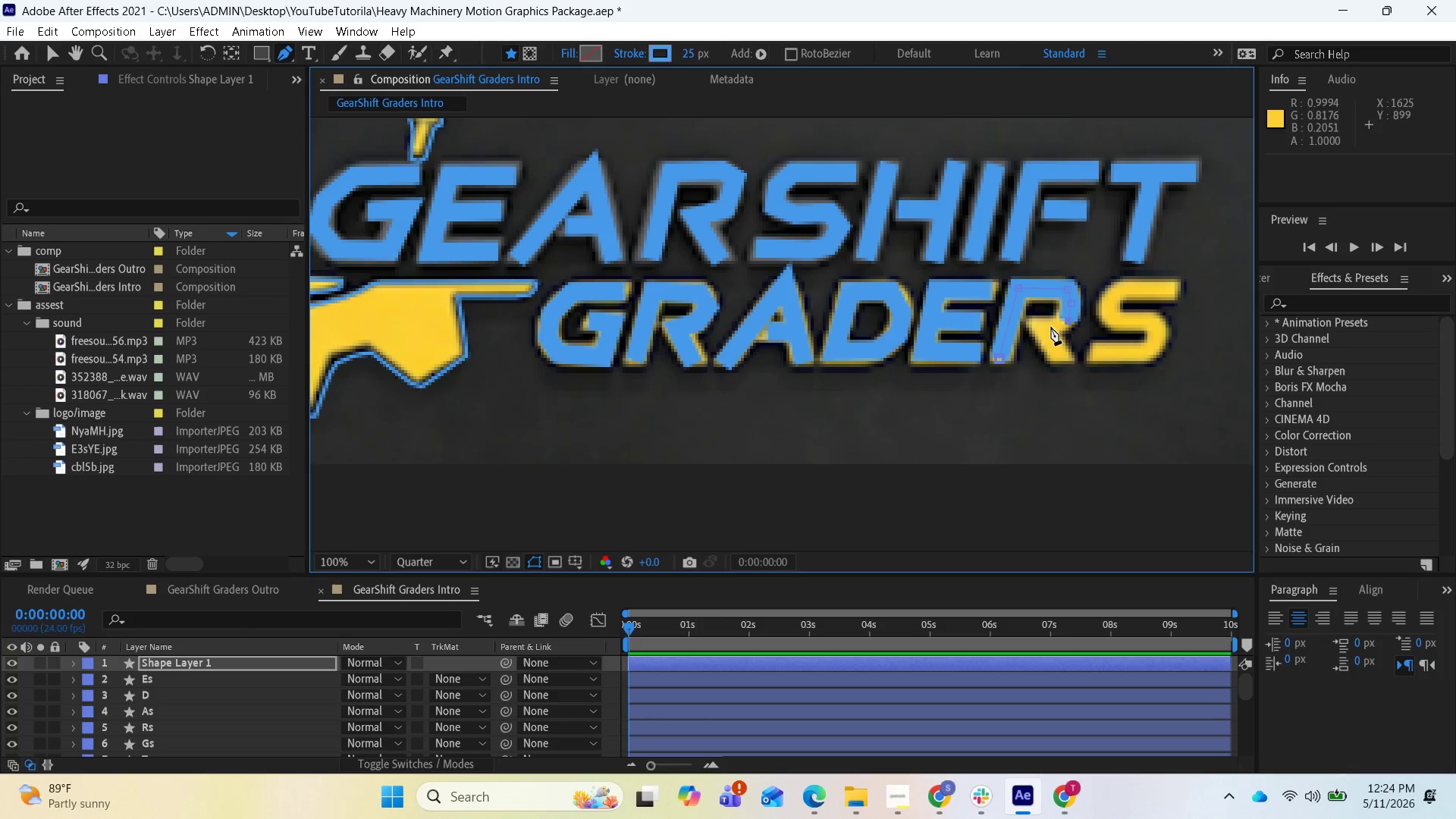 
left_click([1048, 327])
 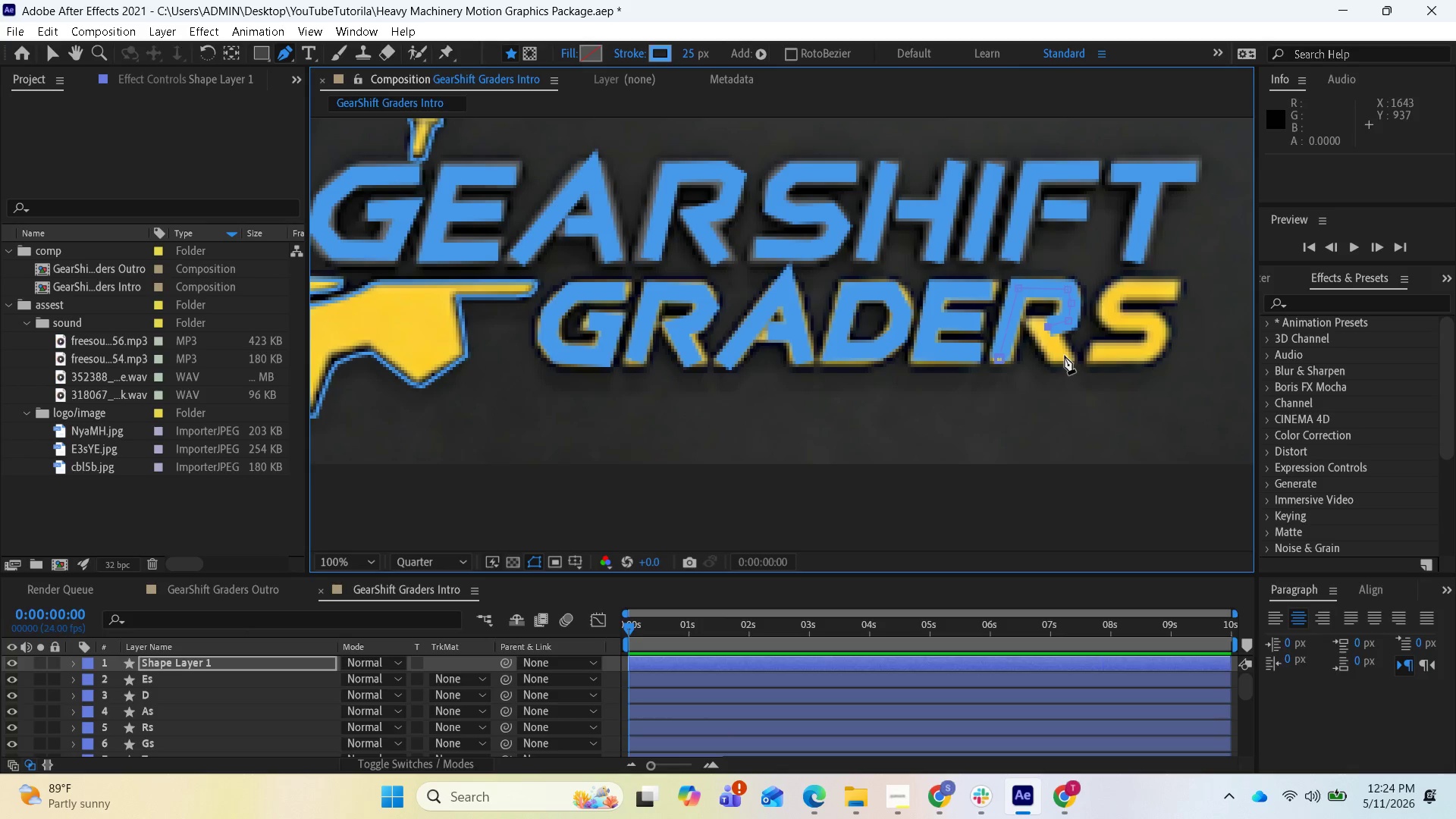 
left_click([1065, 356])
 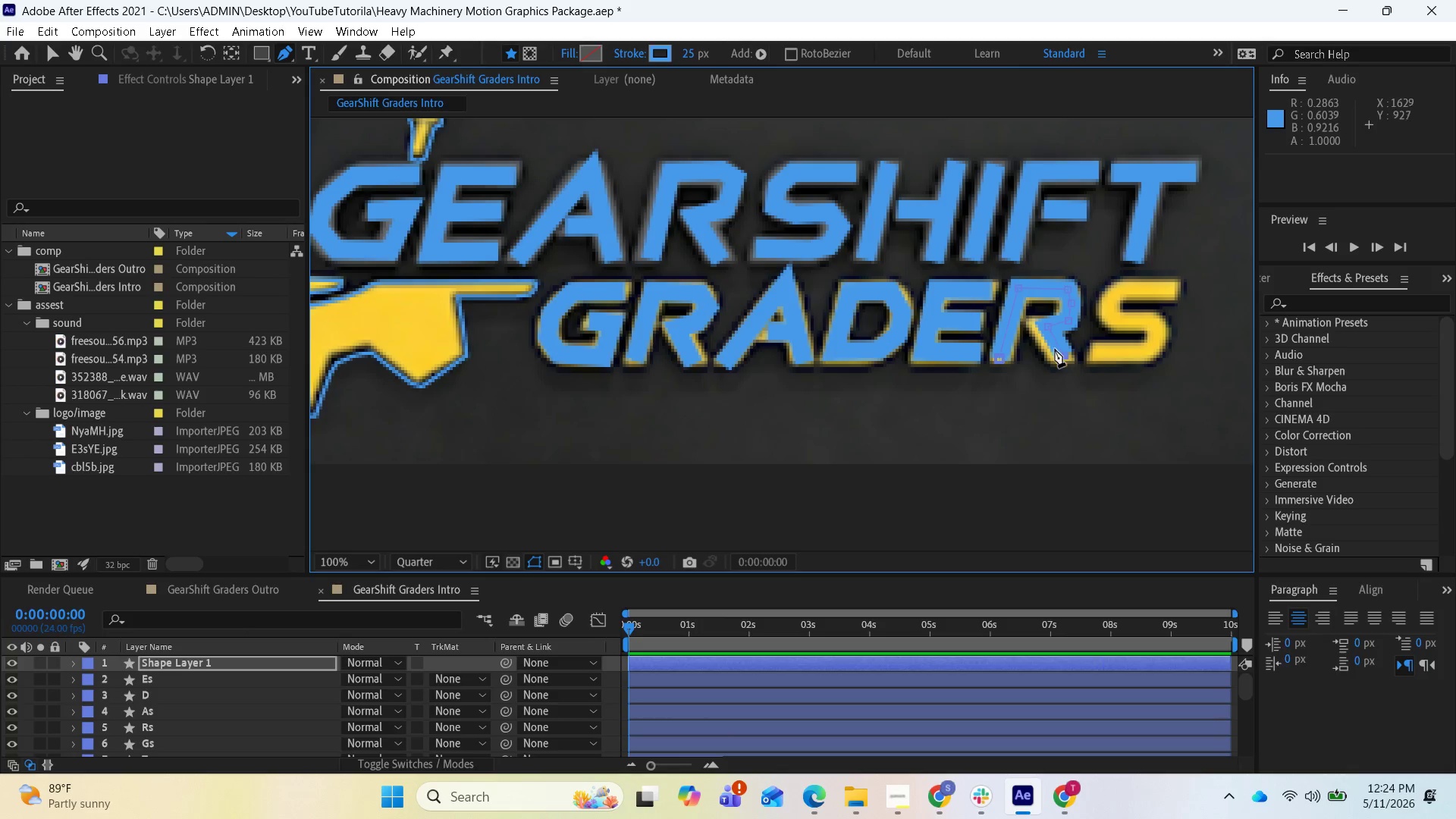 
left_click_drag(start_coordinate=[1066, 355], to_coordinate=[1062, 359])
 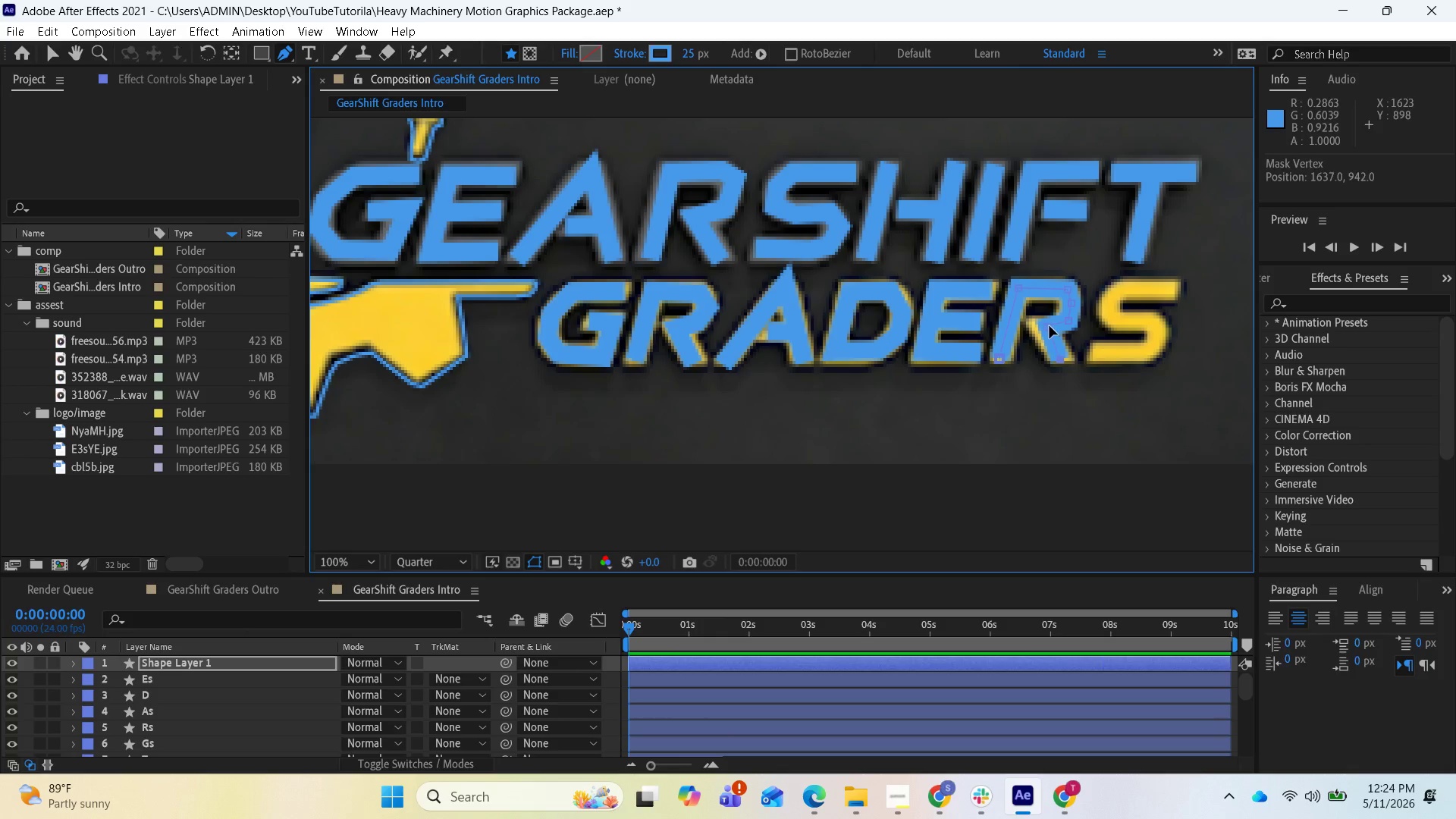 
left_click([1050, 327])
 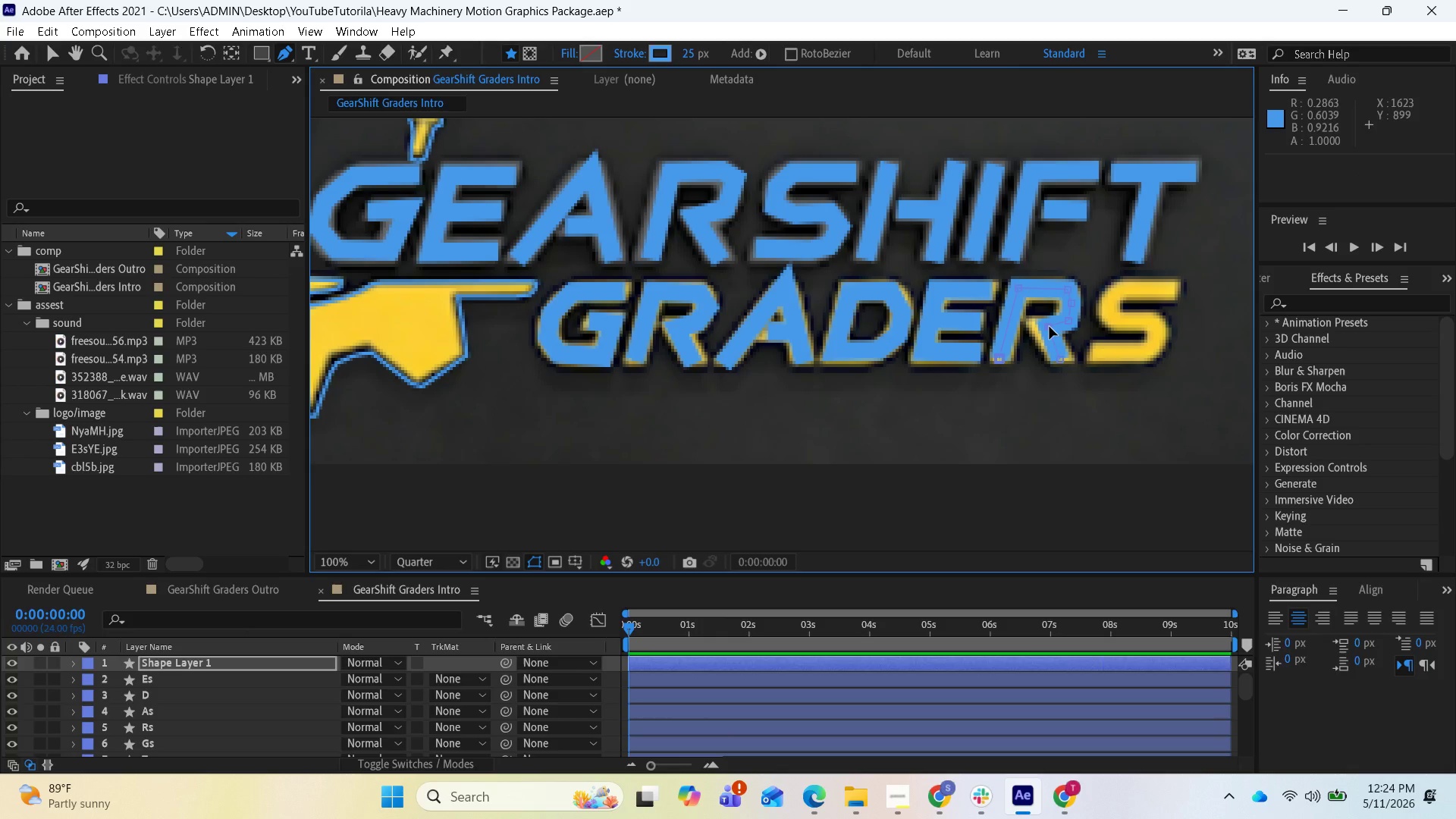 
left_click_drag(start_coordinate=[1050, 327], to_coordinate=[1040, 326])
 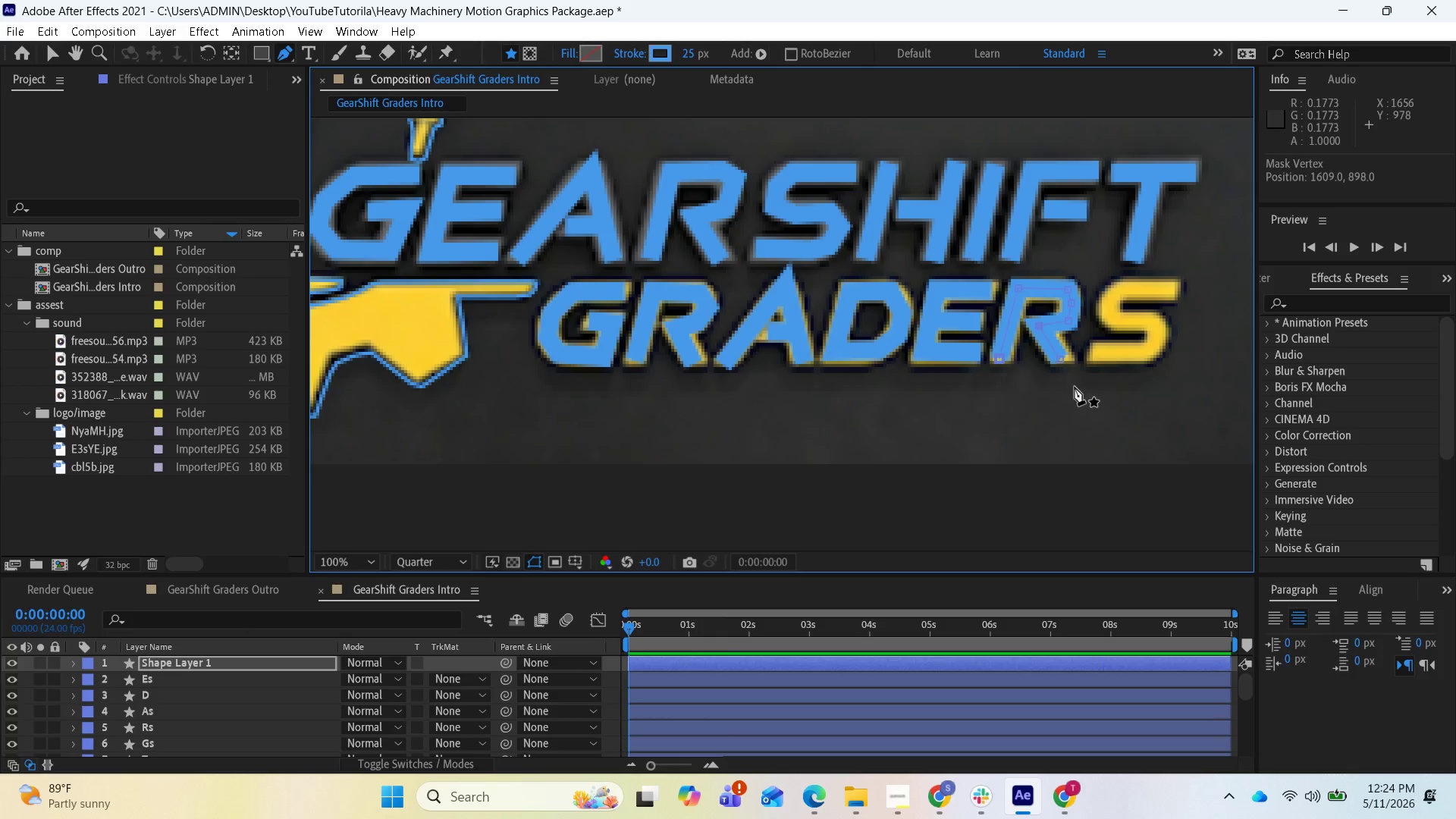 
wait(8.81)
 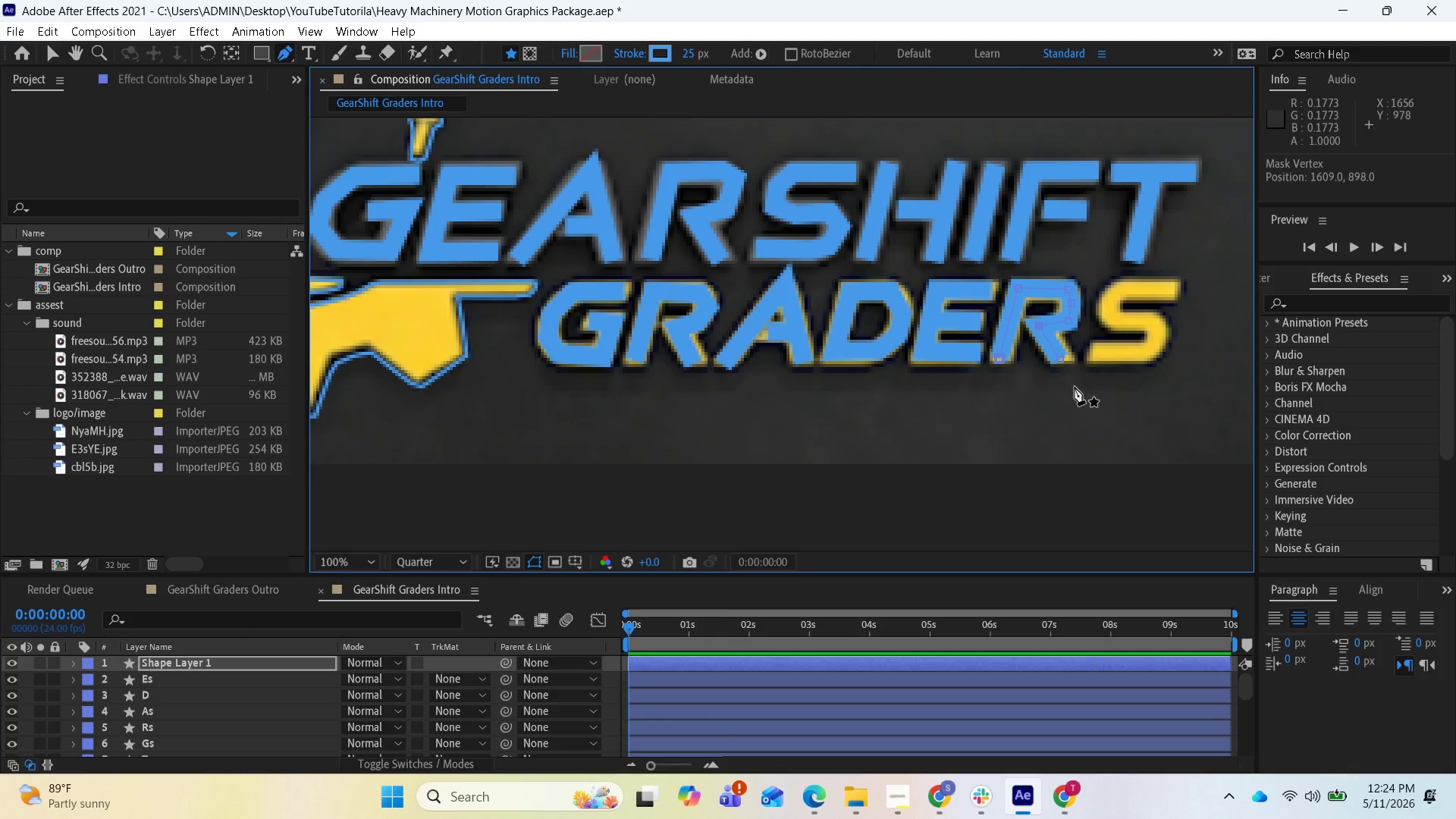 
left_click([1064, 360])
 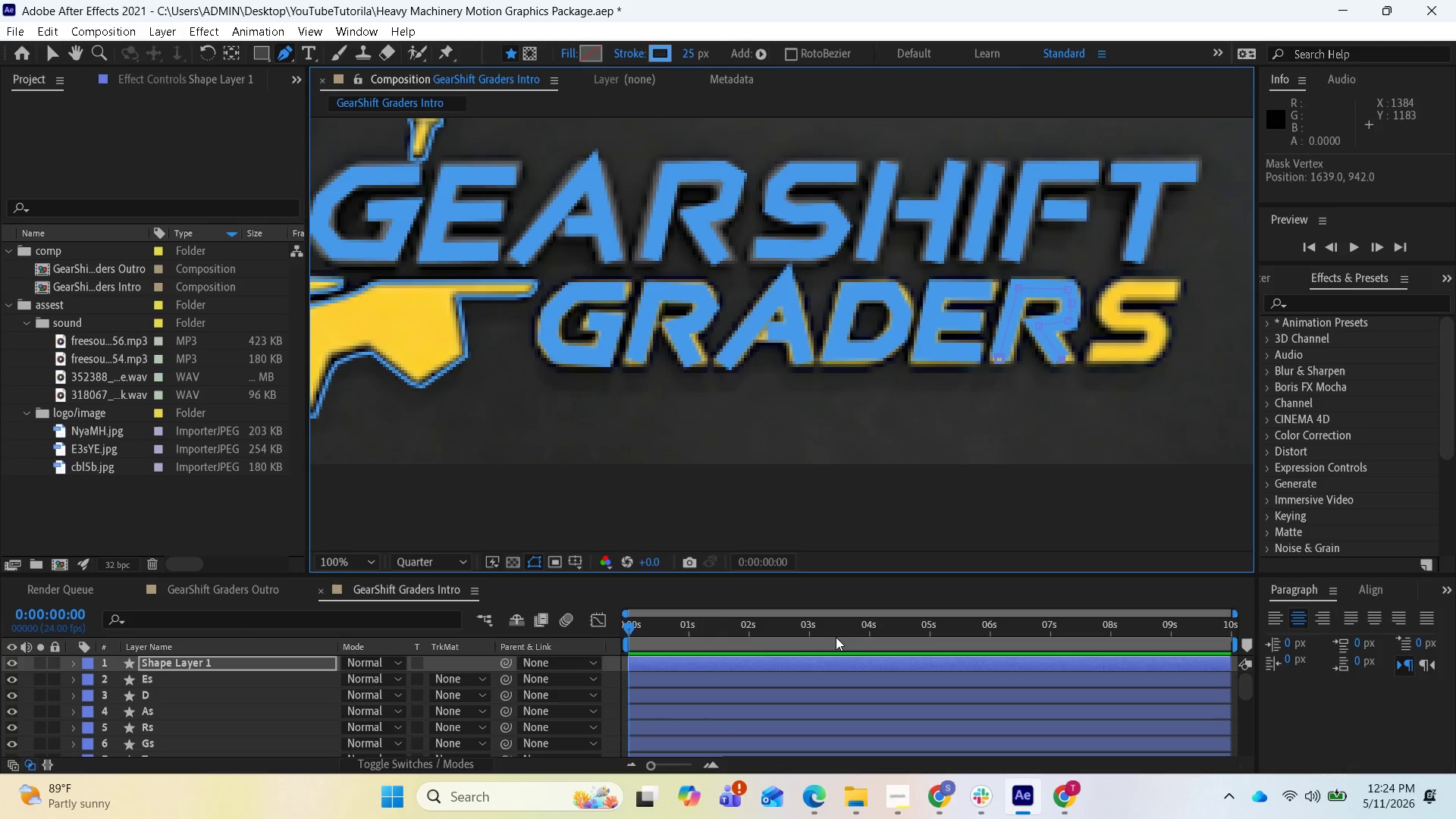 
left_click([209, 662])
 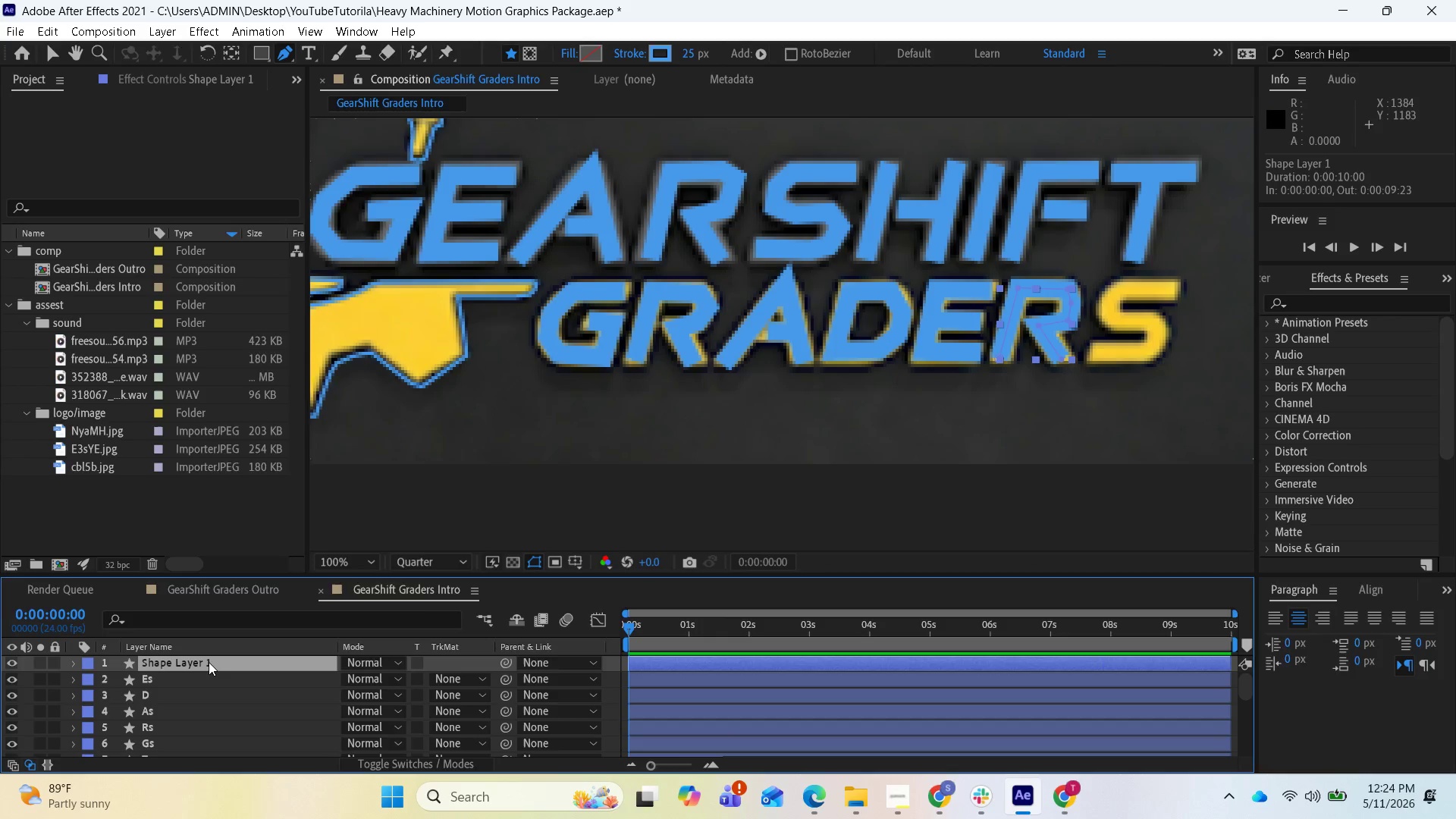 
right_click([209, 662])
 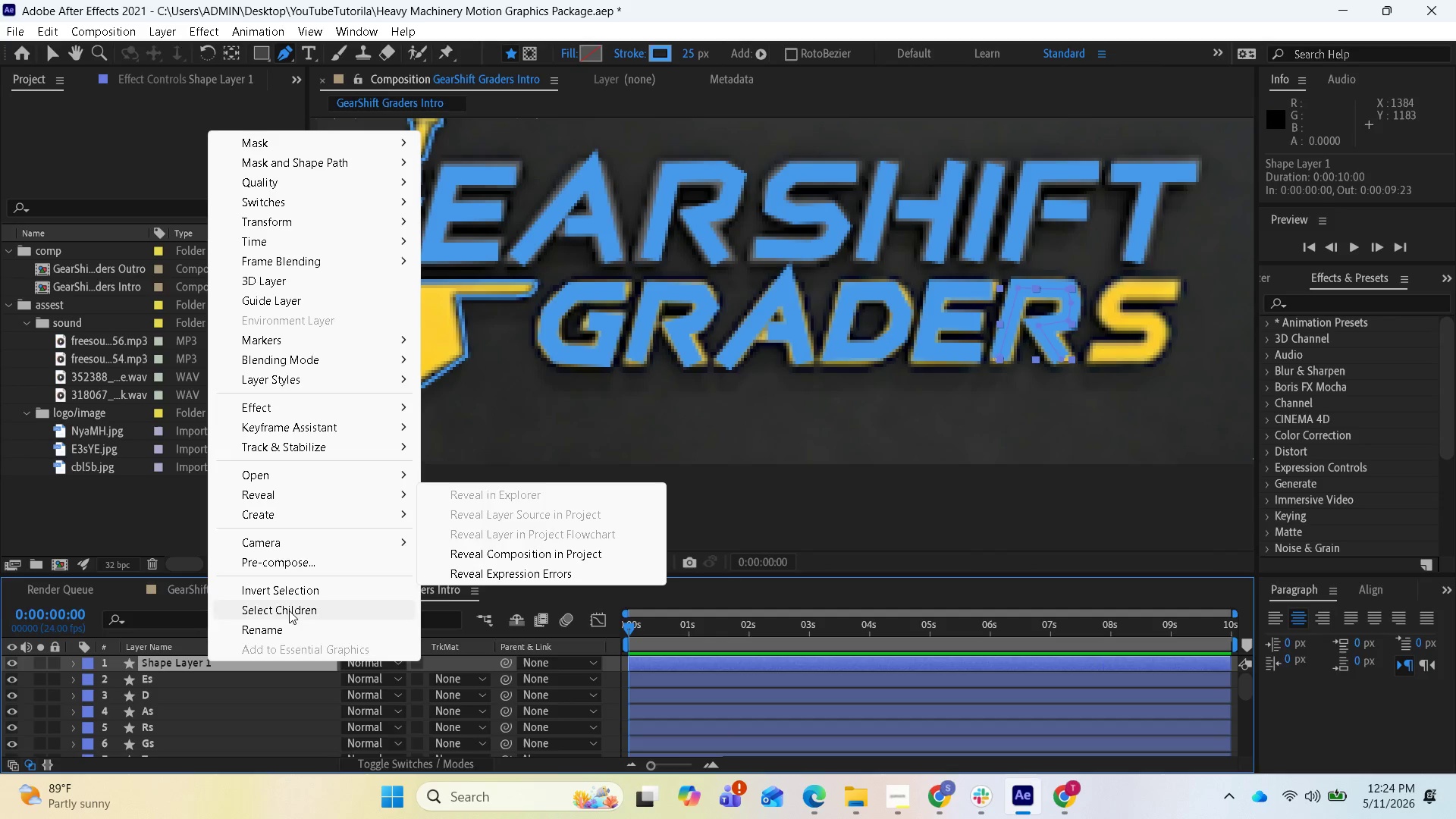 
left_click([264, 632])
 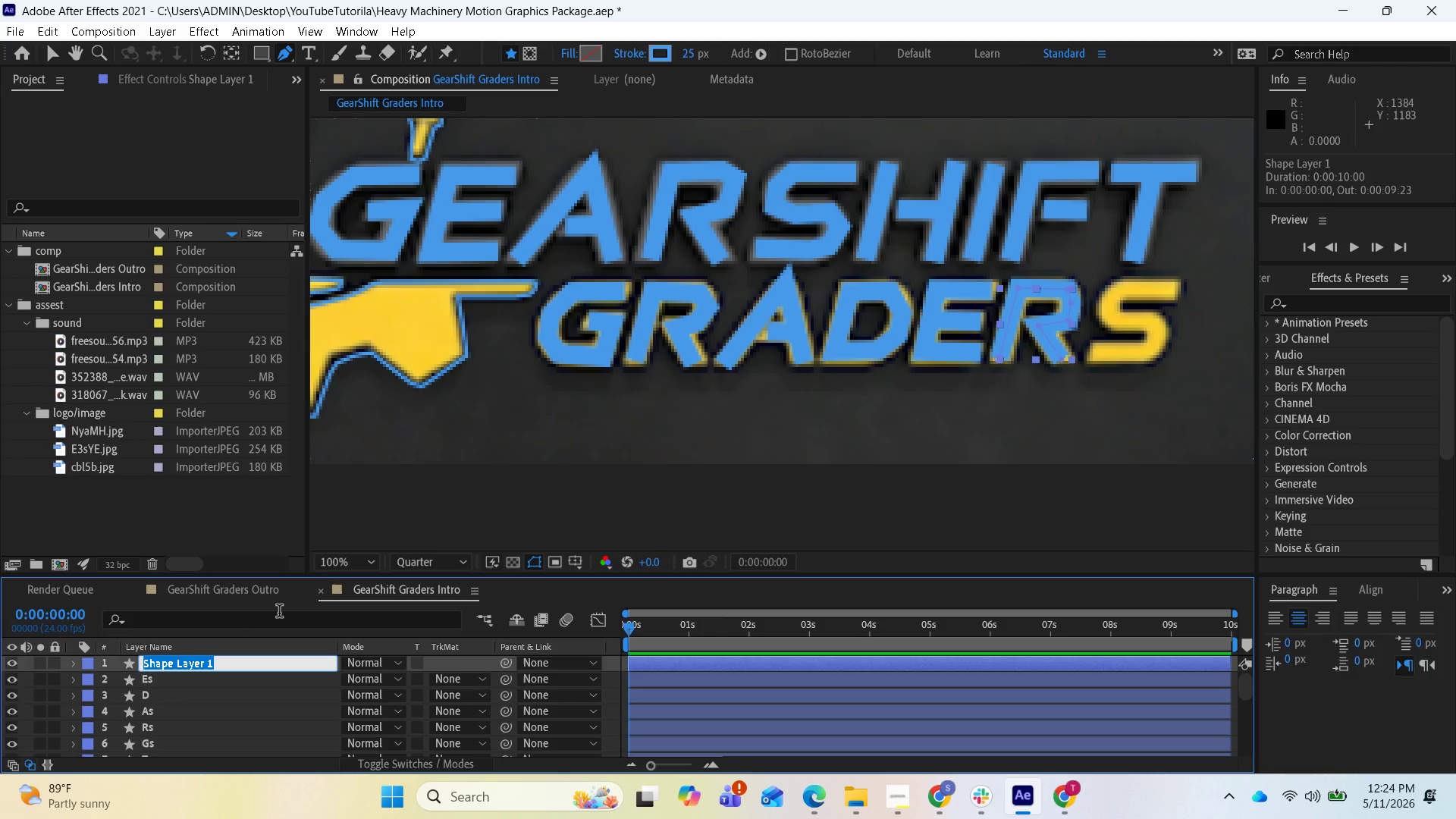 
wait(5.62)
 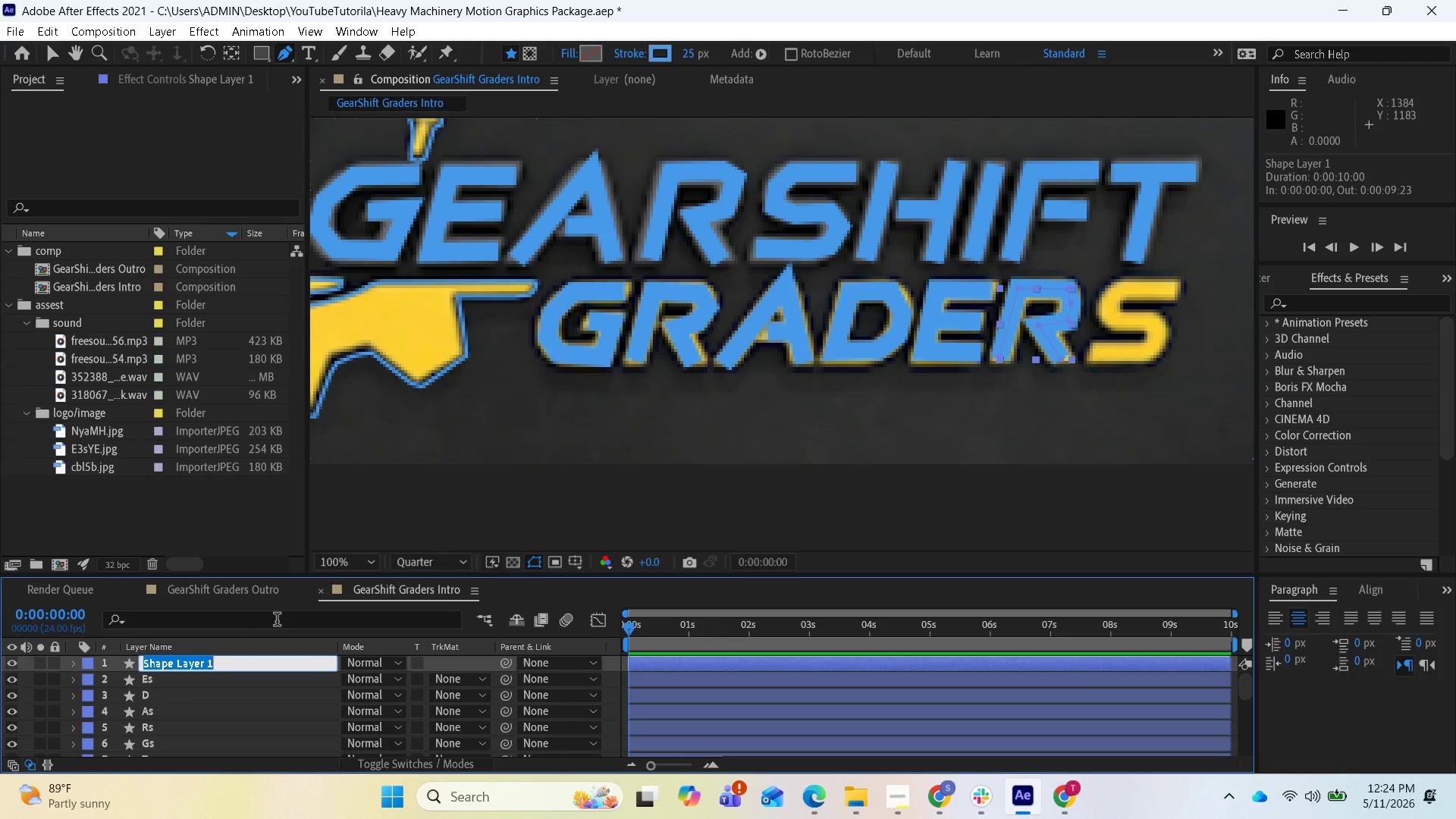 
key(CapsLock)
 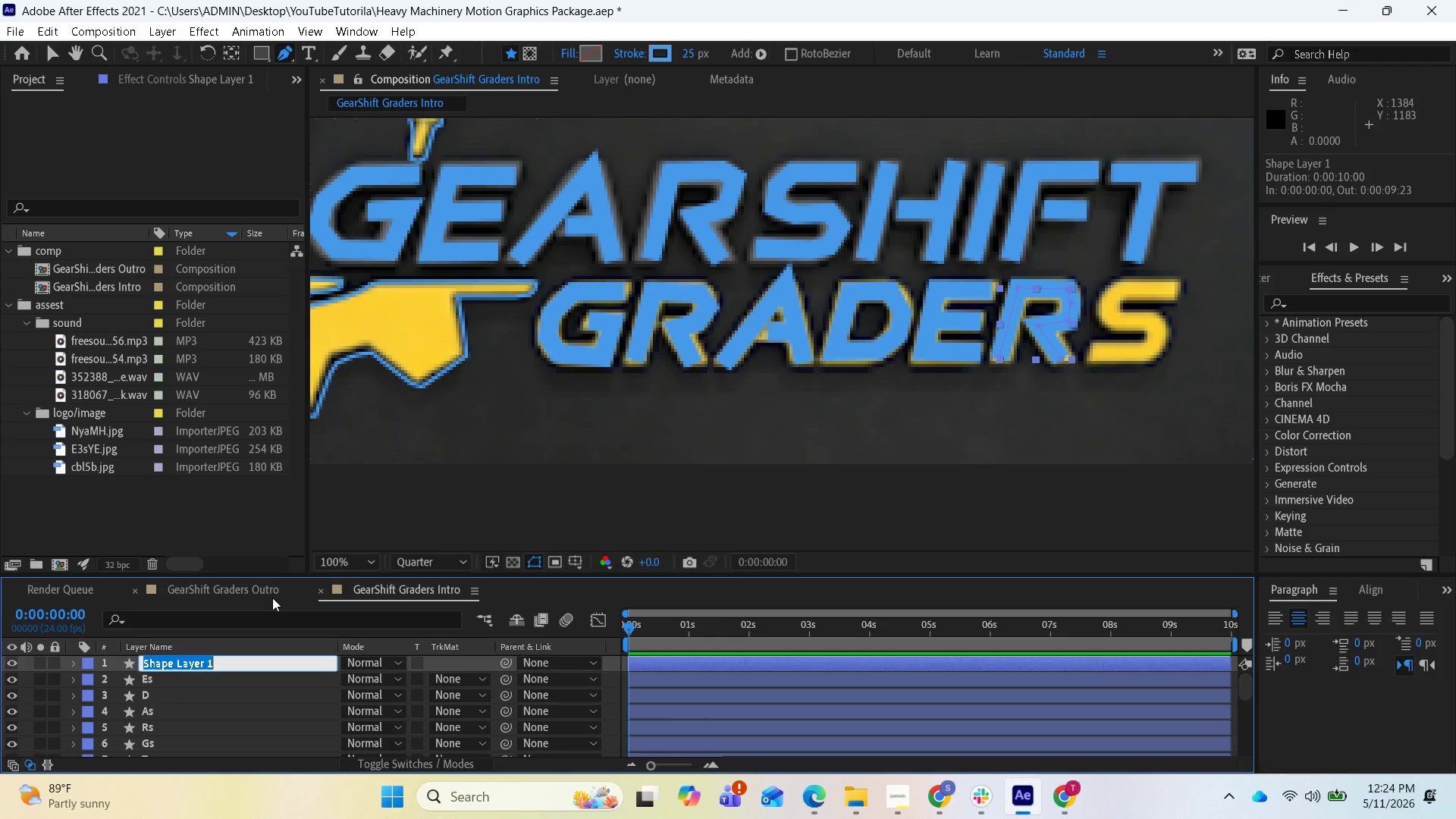 
key(R)
 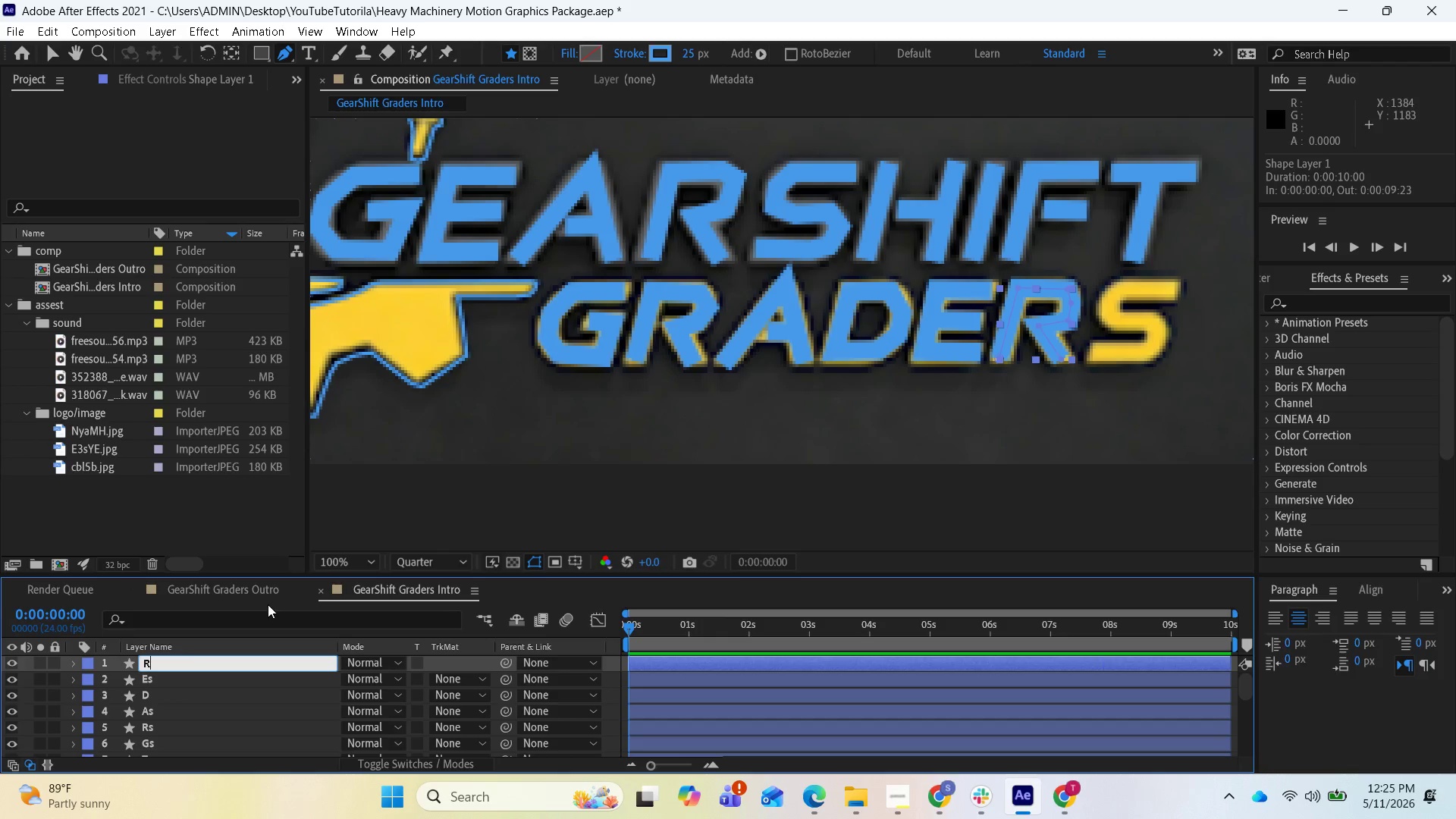 
key(CapsLock)
 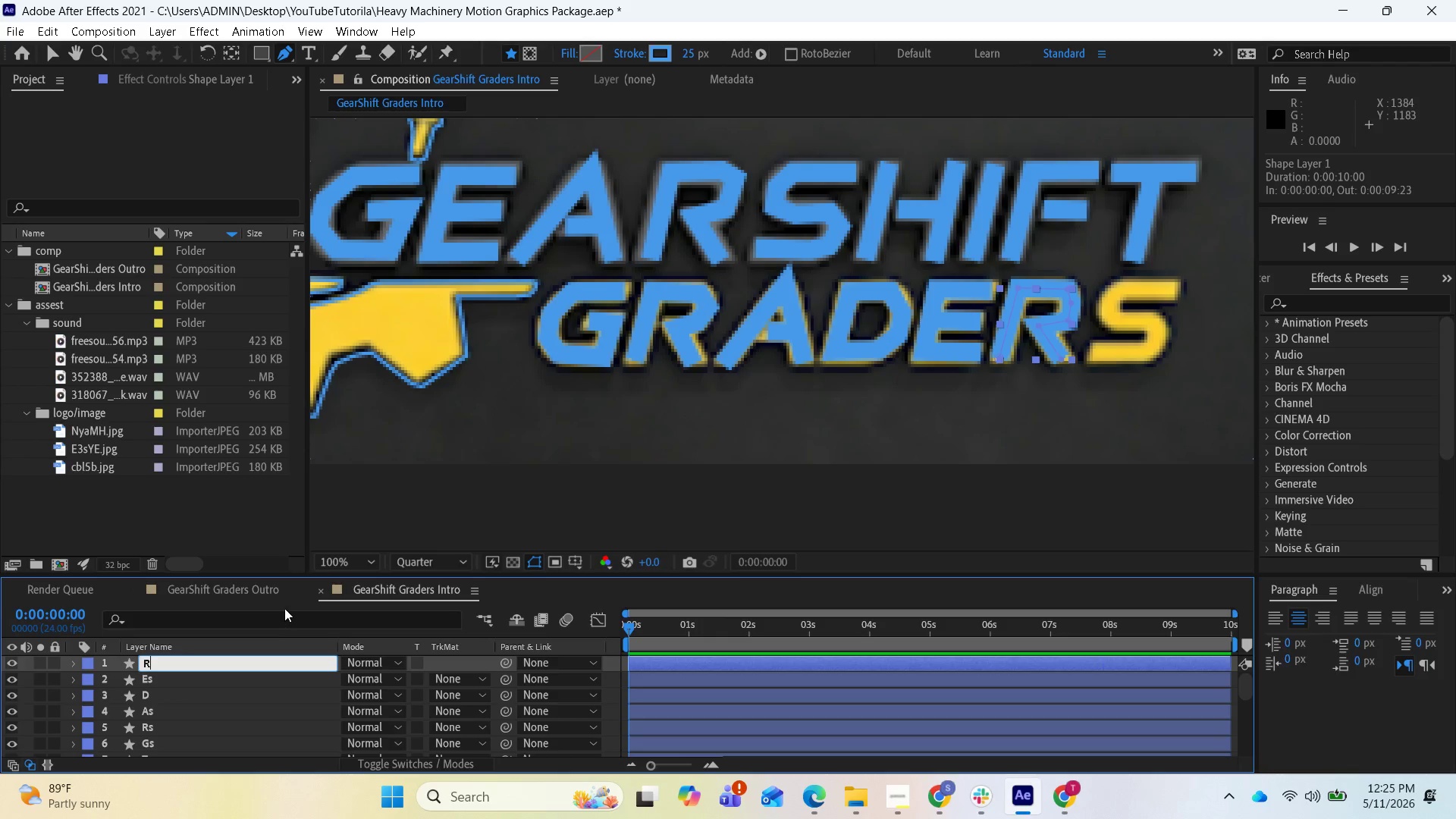 
key(Enter)
 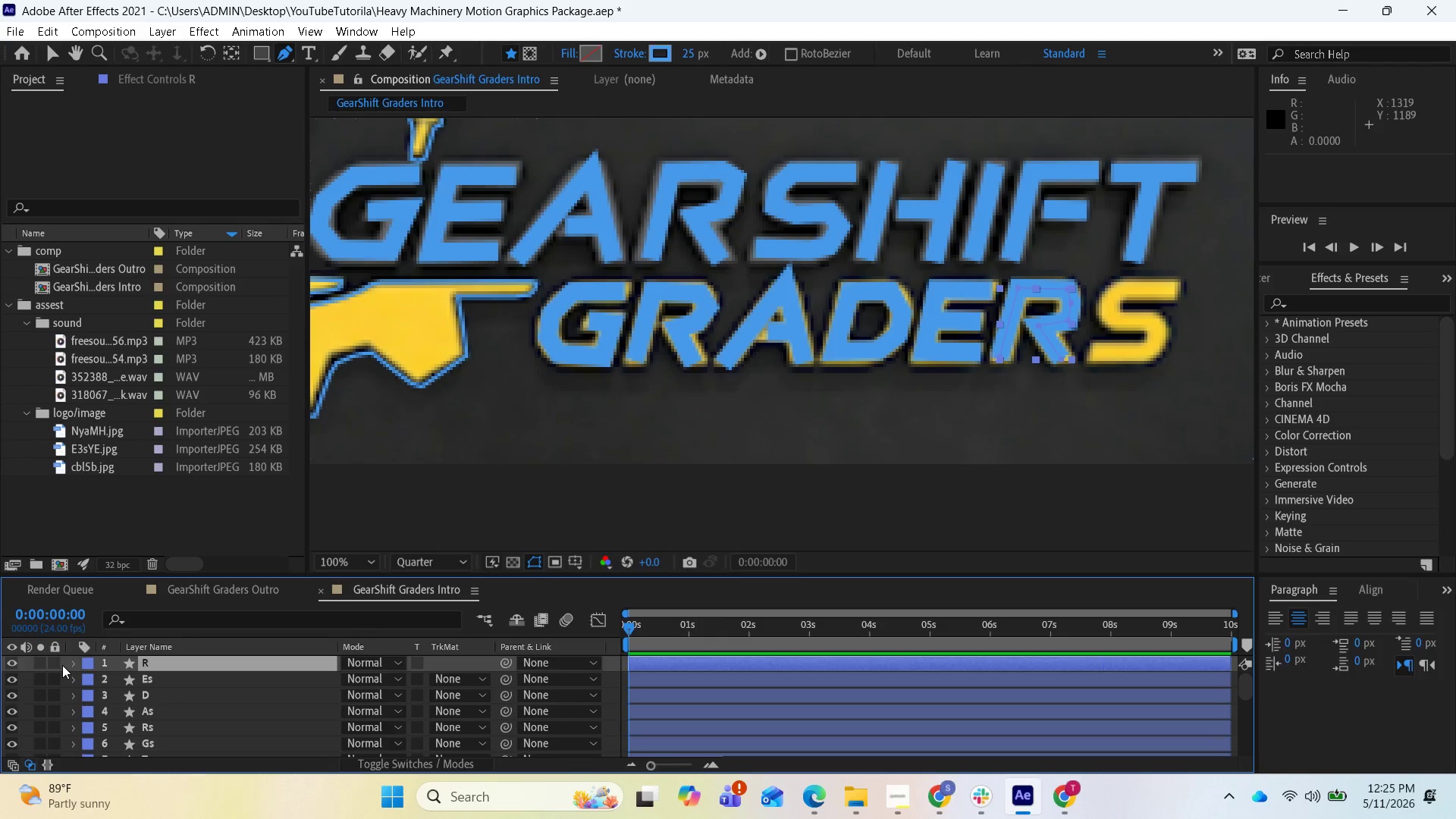 
wait(15.61)
 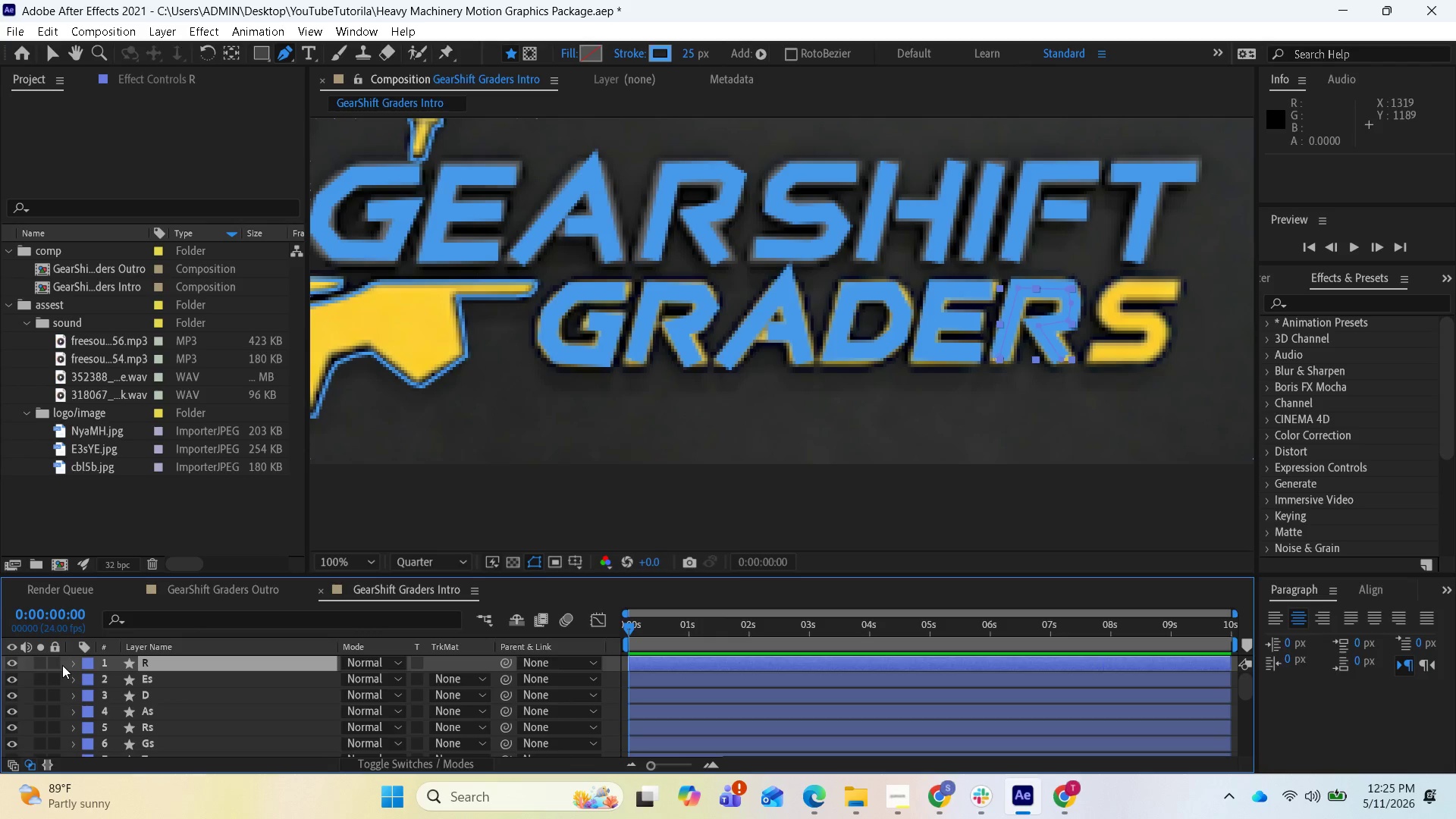 
right_click([142, 663])
 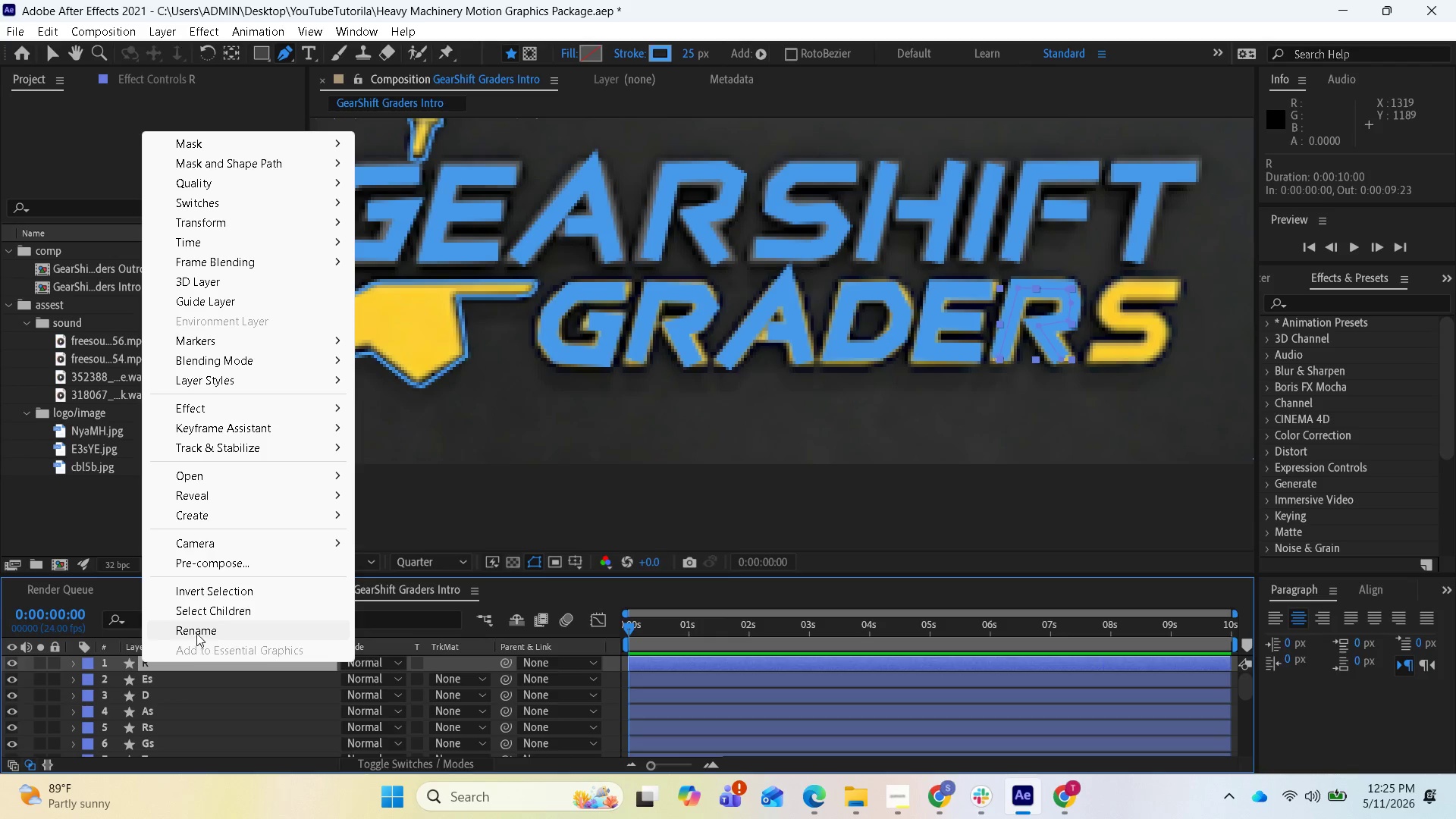 
left_click([196, 632])
 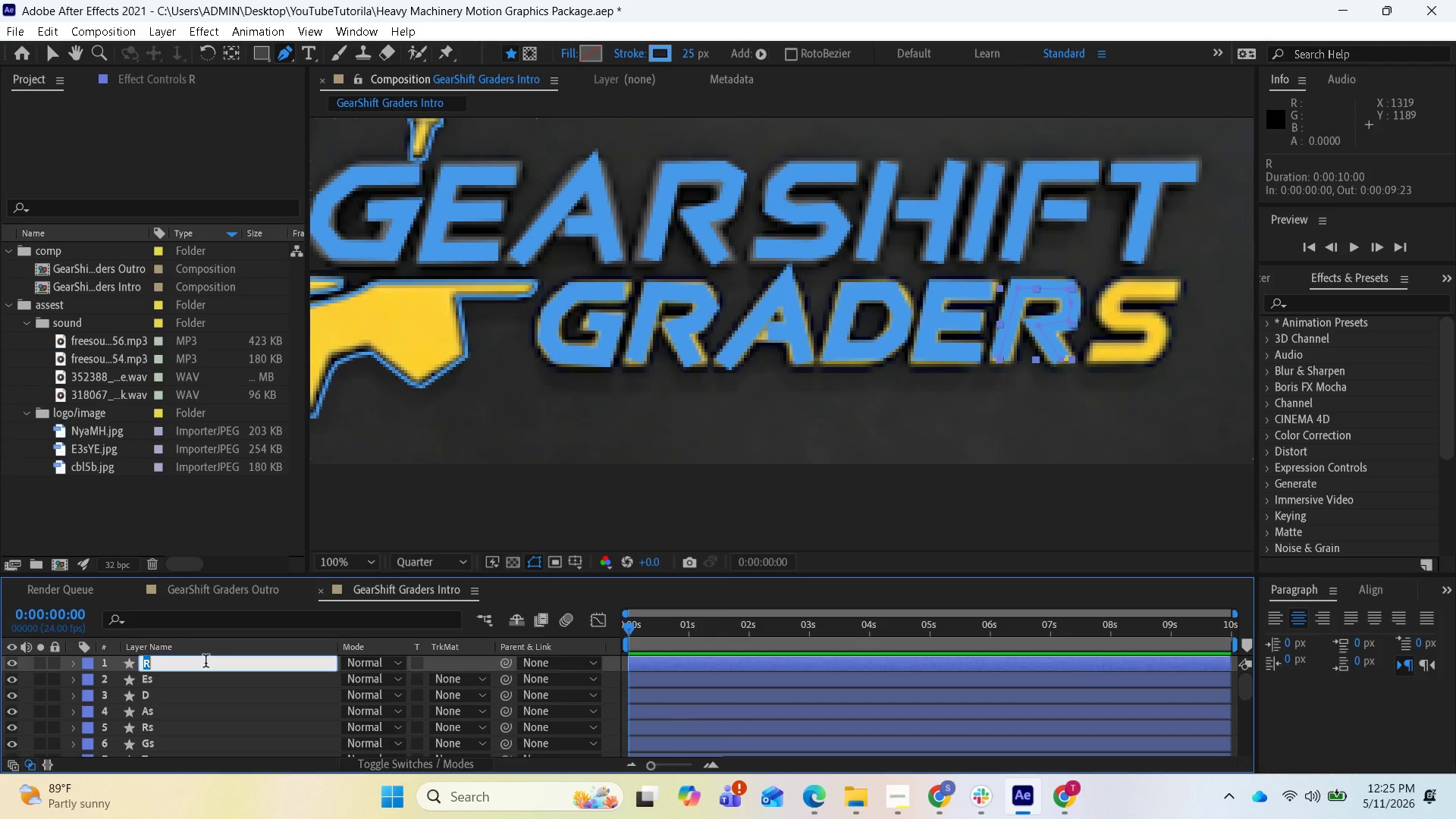 
left_click([206, 663])
 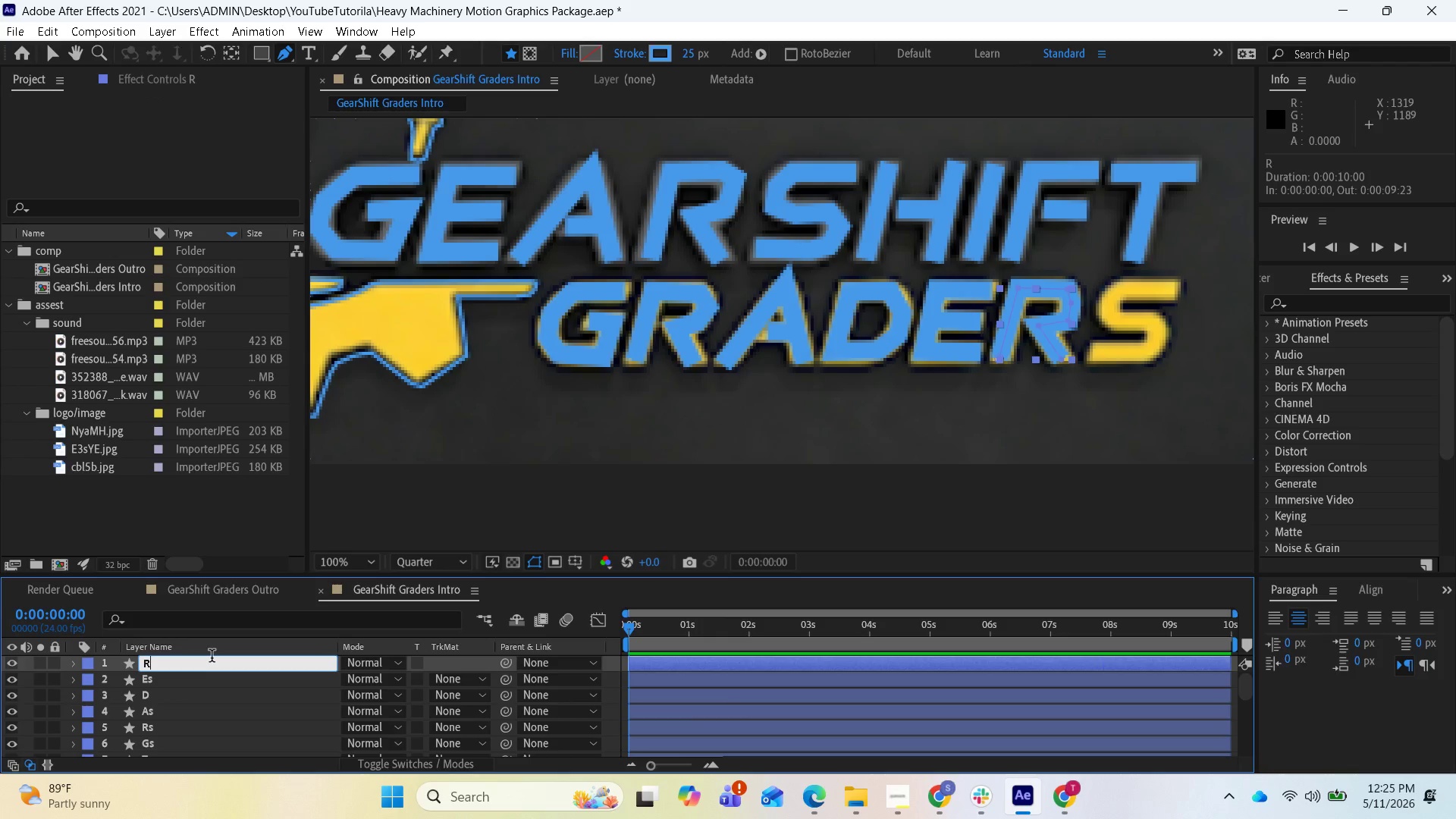 
type(s1)
 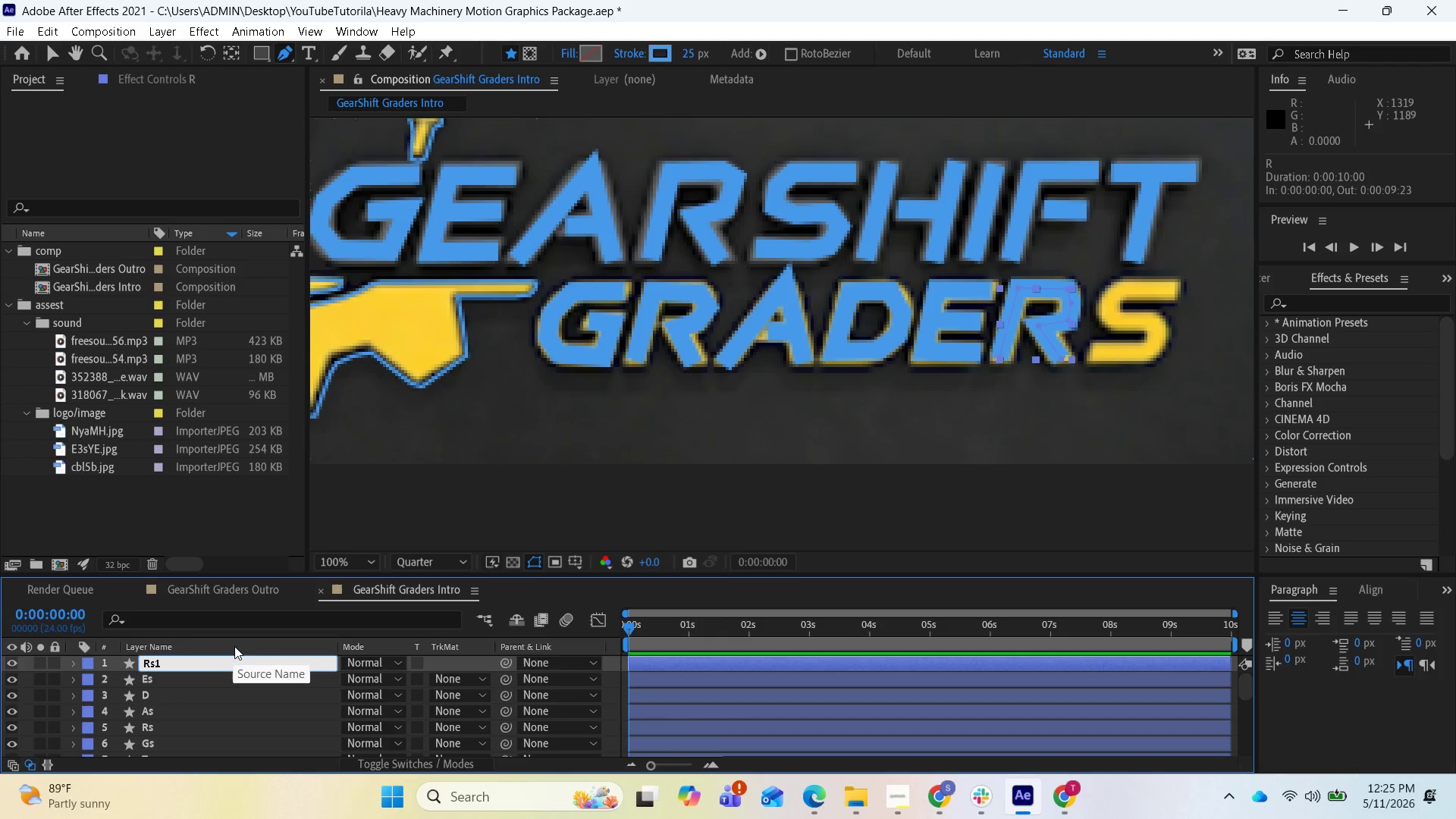 
key(Enter)
 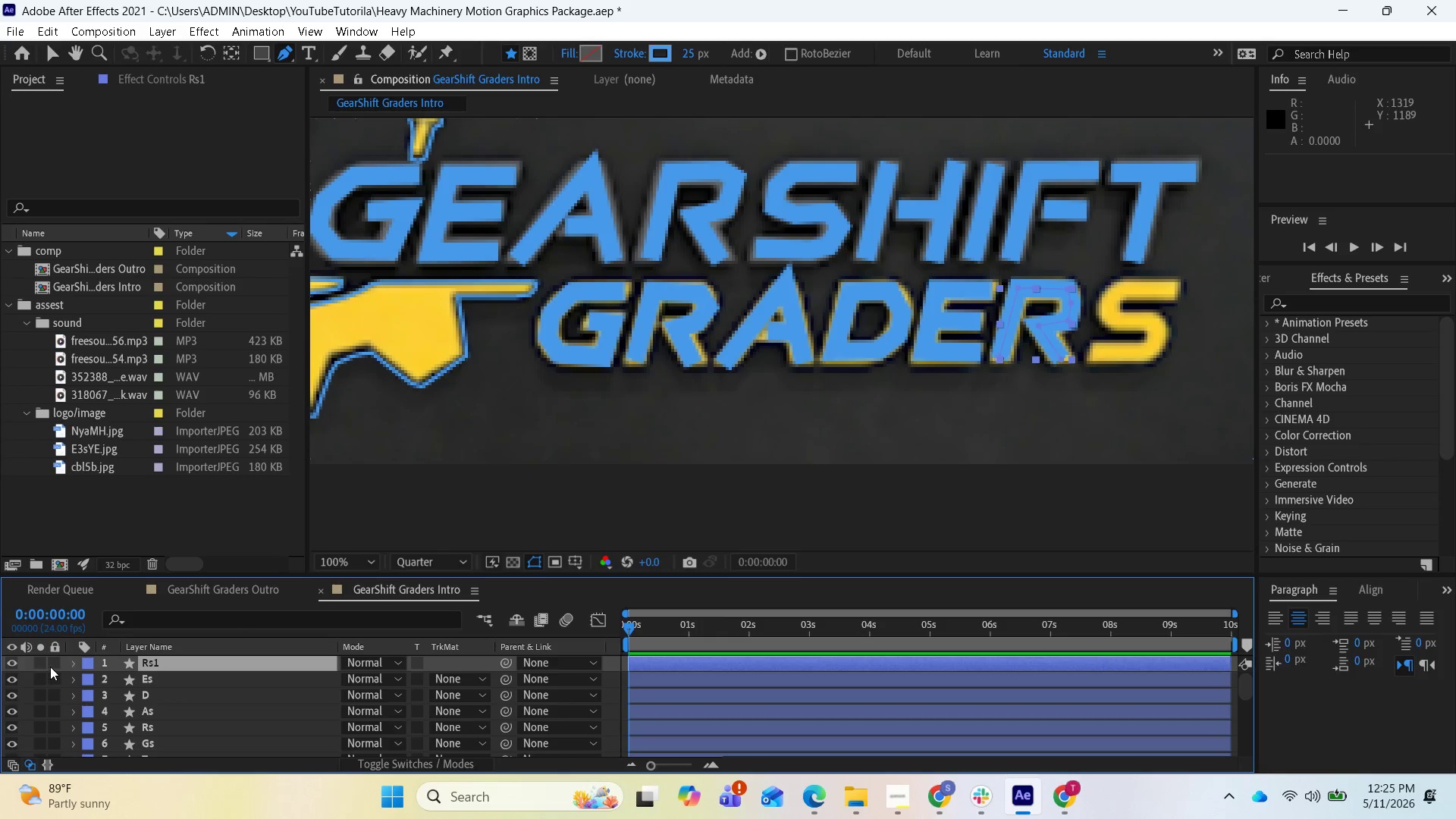 
left_click([64, 667])
 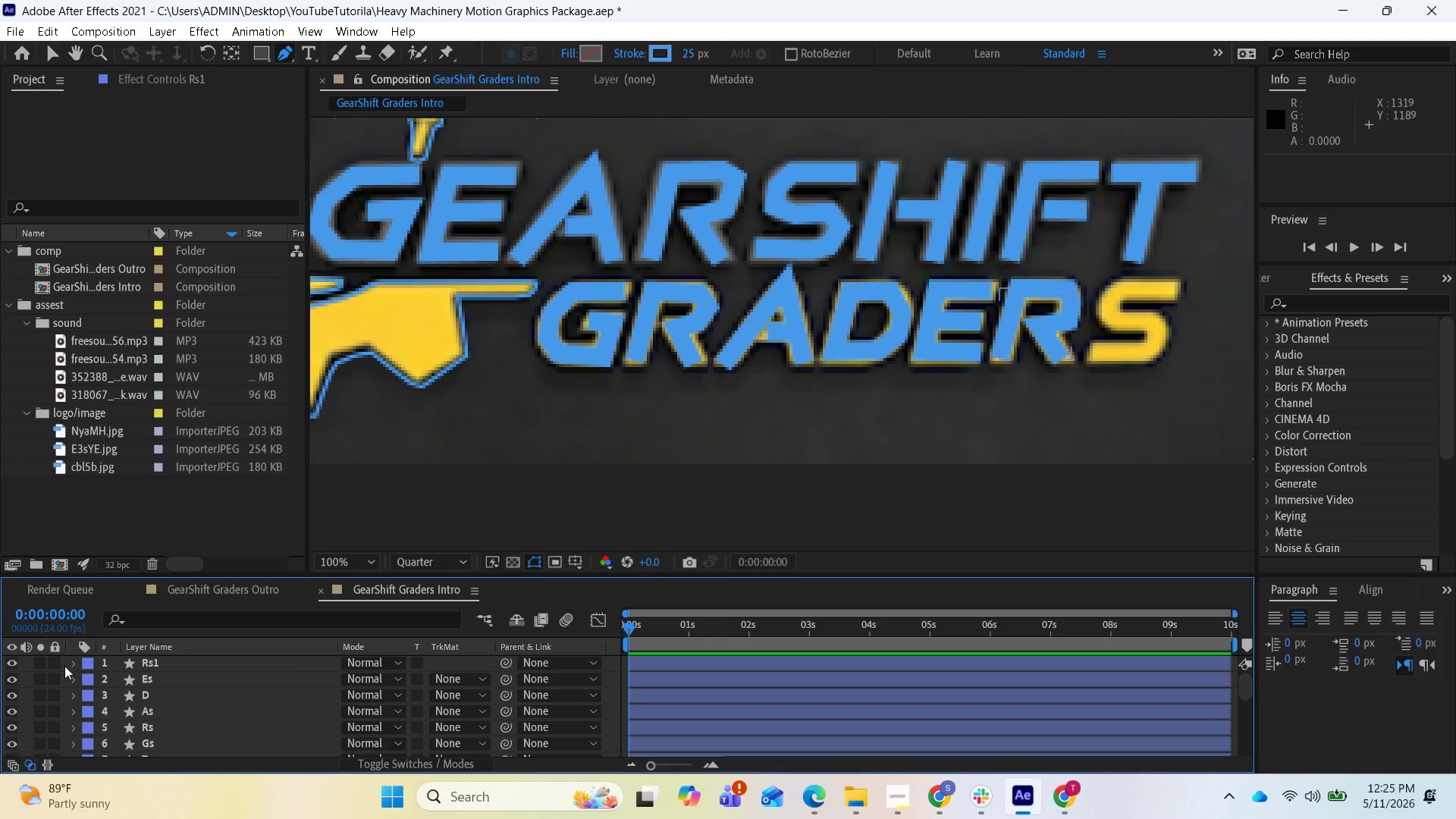 
right_click([64, 666])
 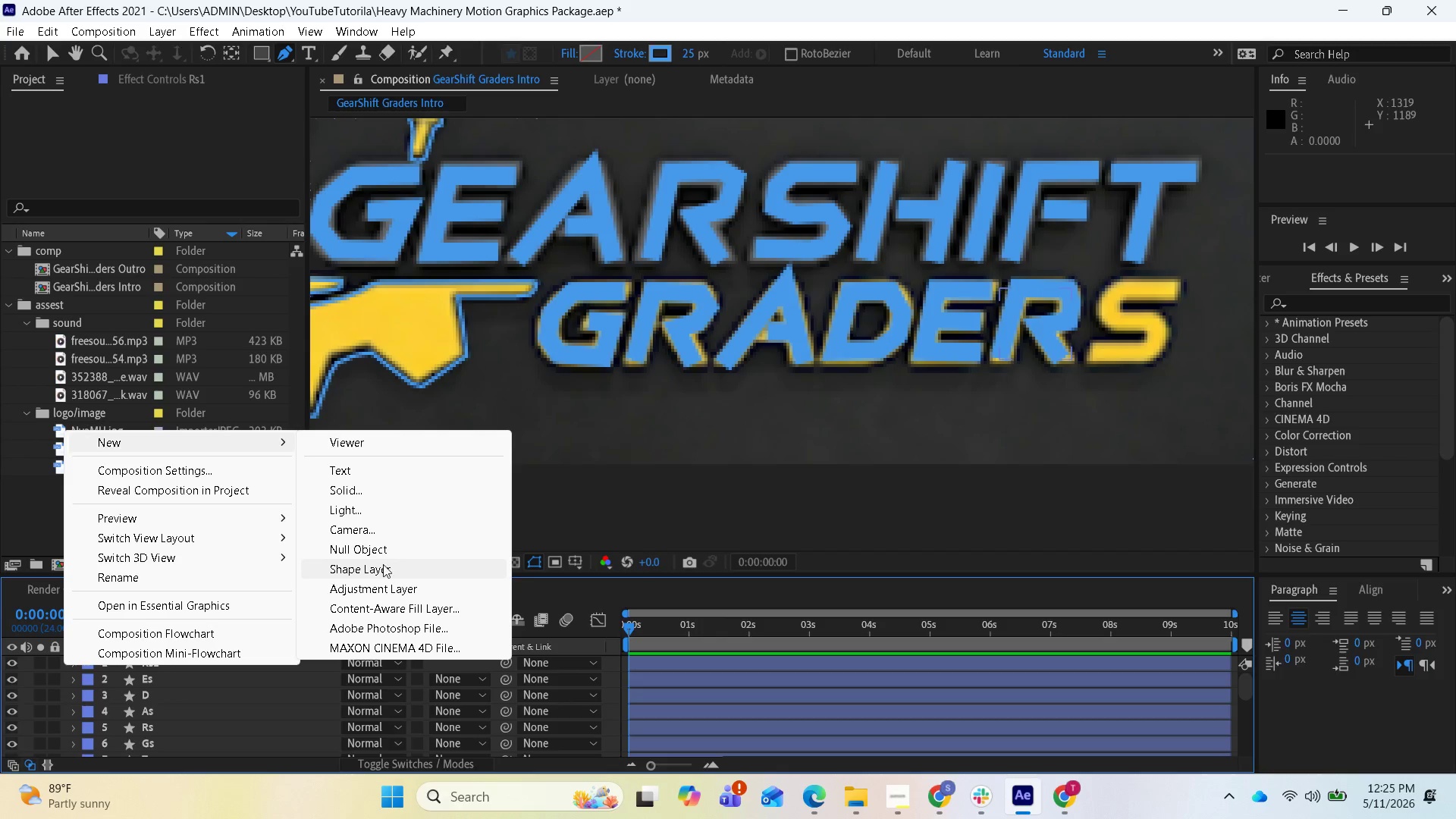 
wait(6.12)
 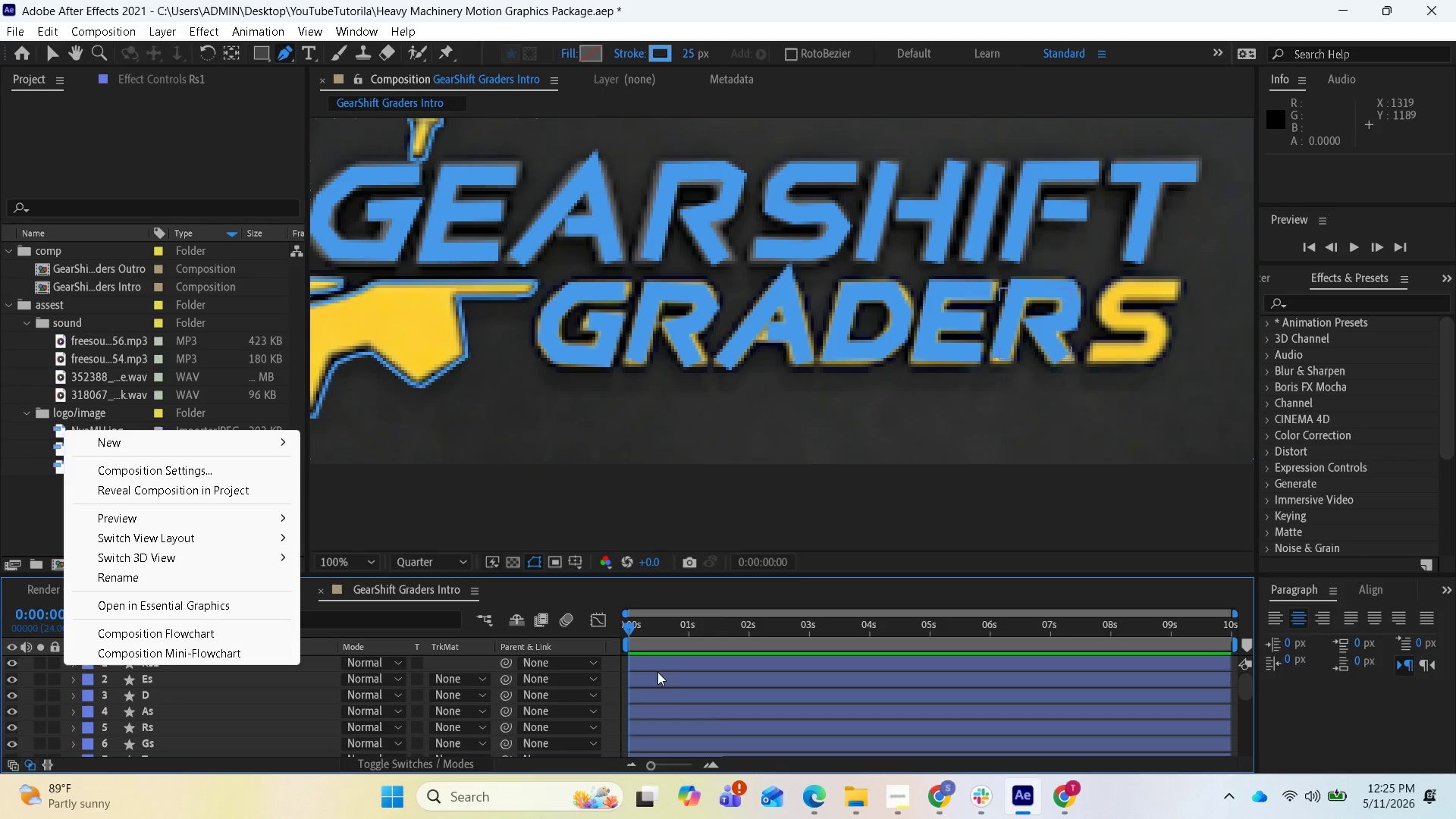 
left_click([383, 572])
 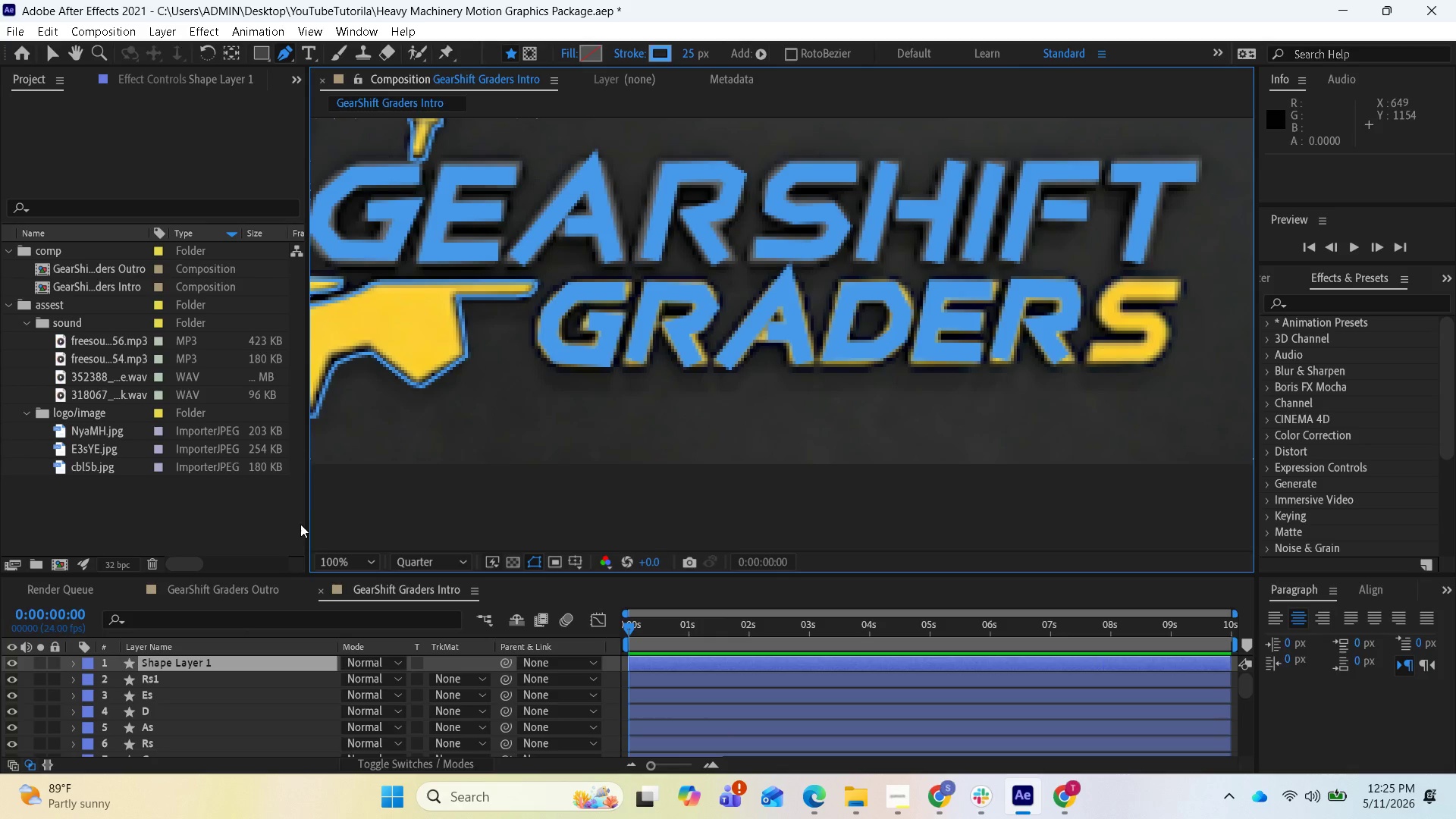 
wait(9.91)
 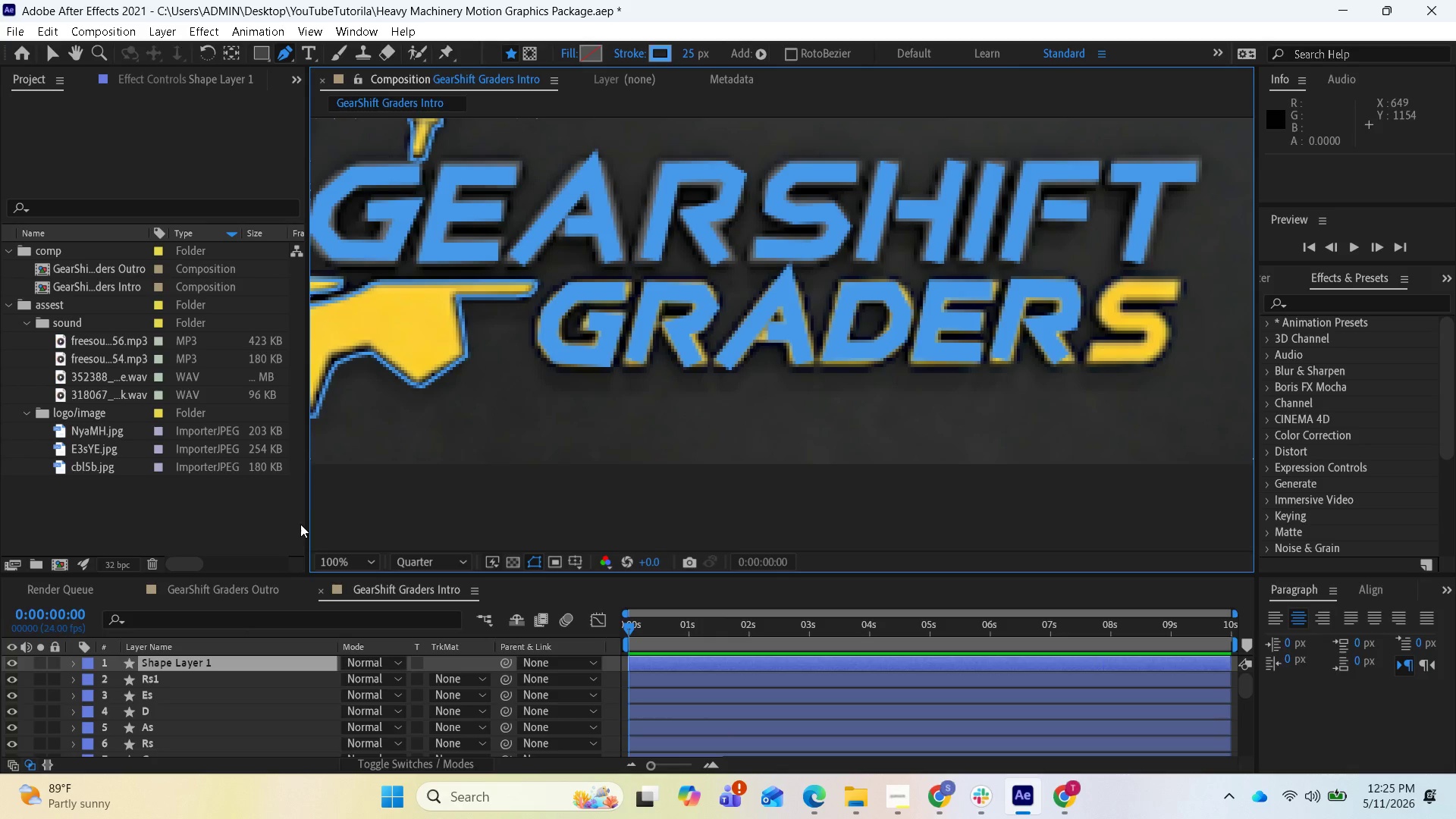 
left_click([1176, 291])
 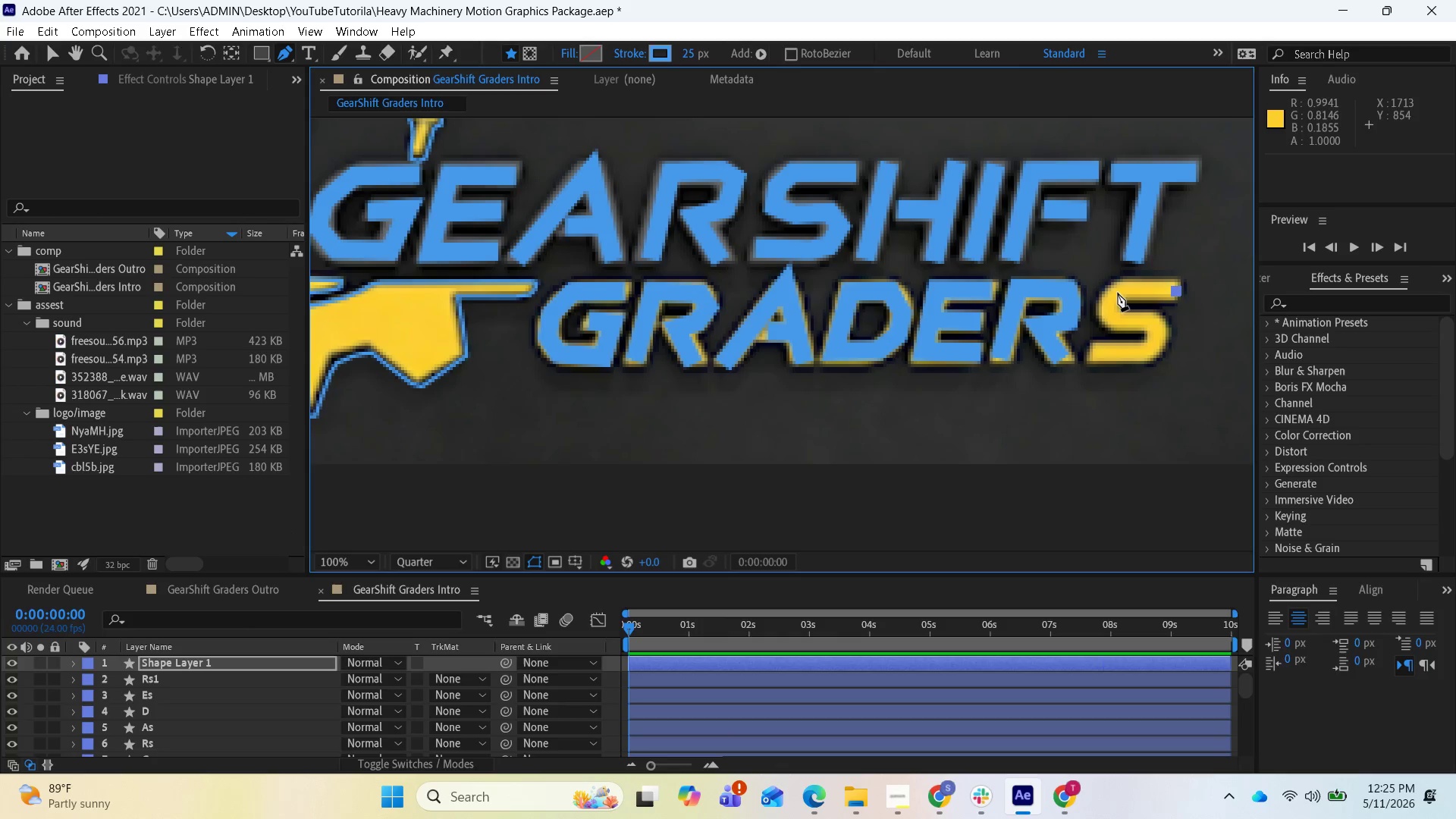 
left_click([1118, 292])
 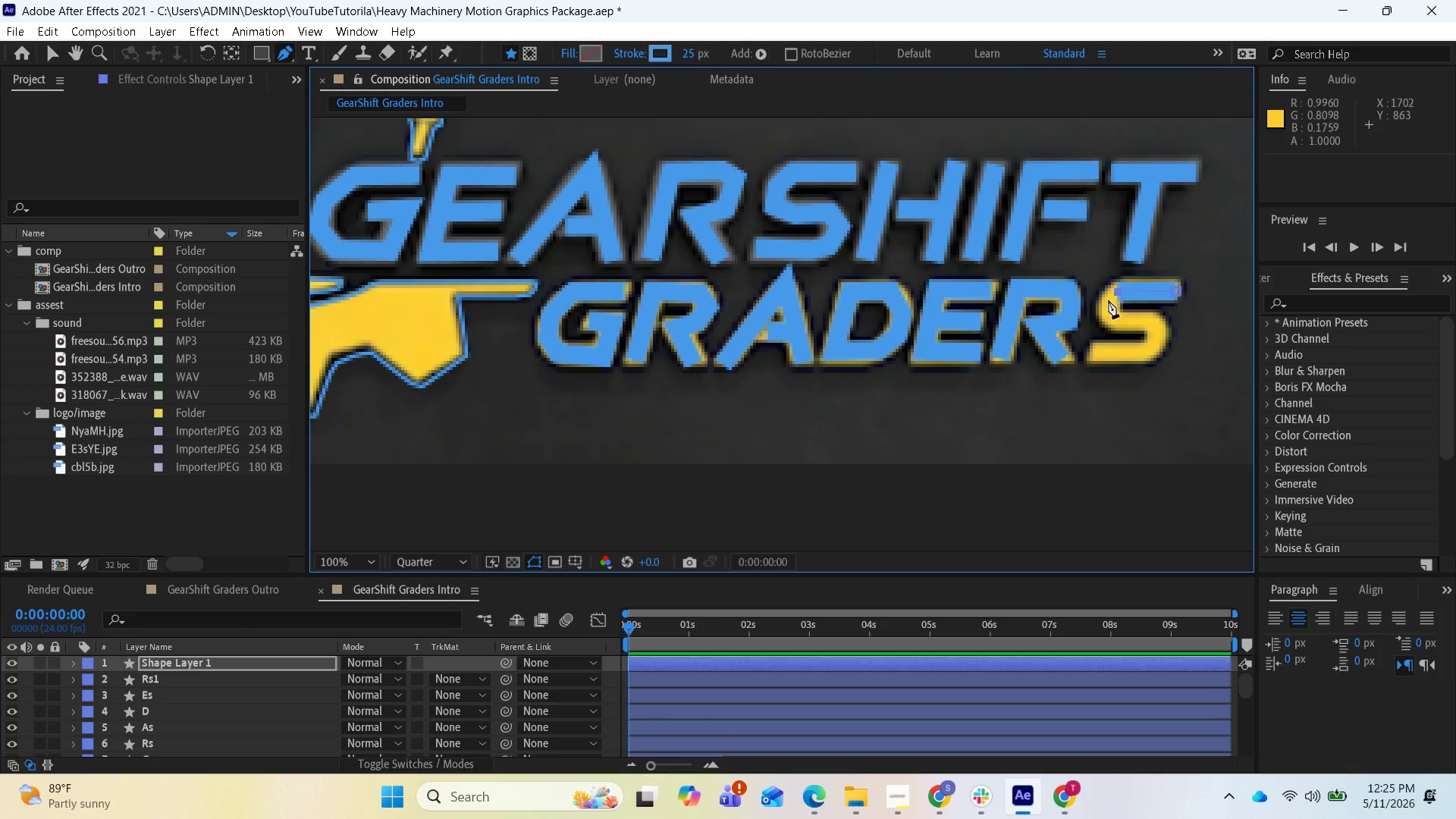 
left_click([1108, 306])
 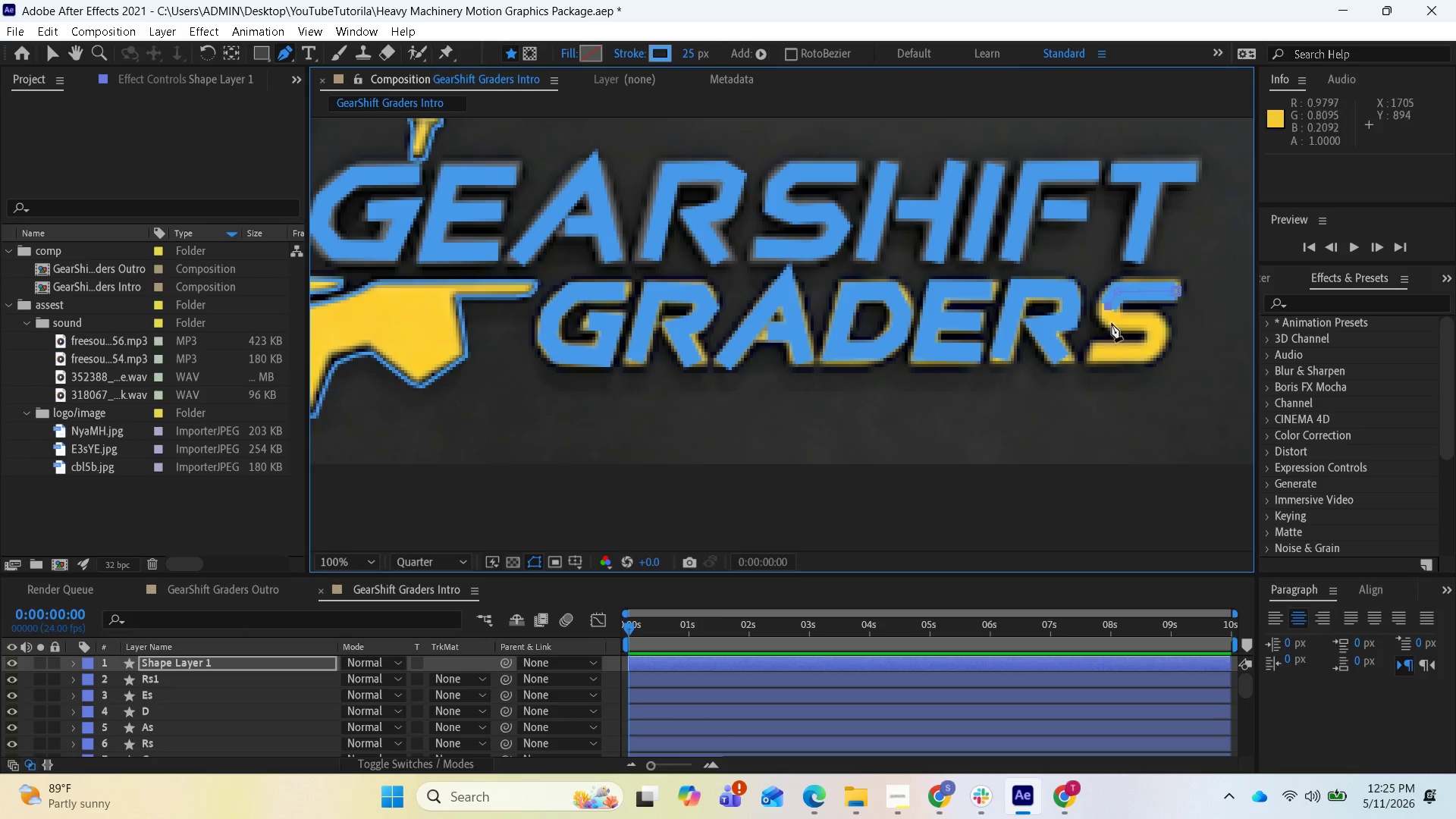 
left_click([1119, 322])
 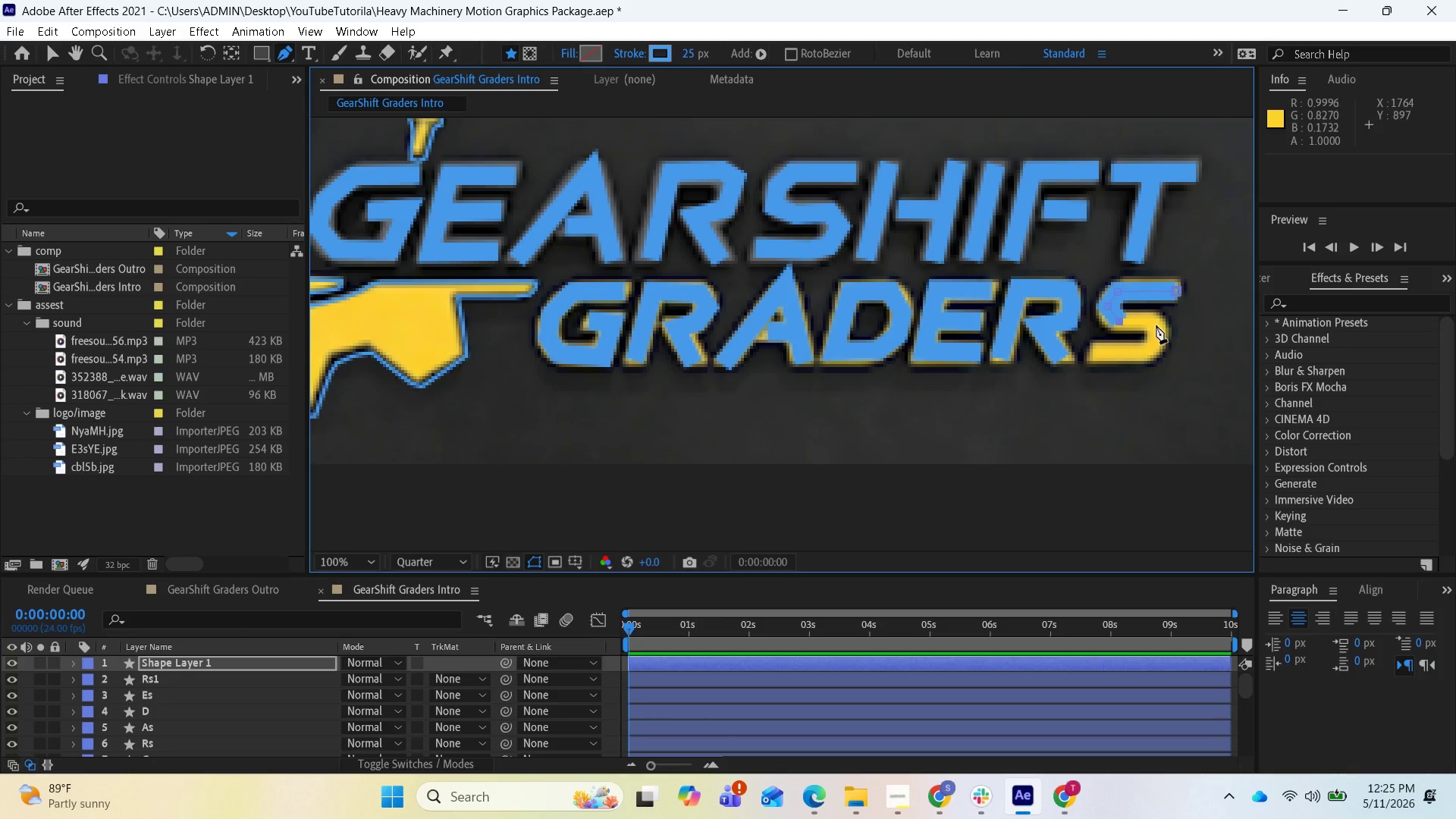 
left_click([1155, 323])
 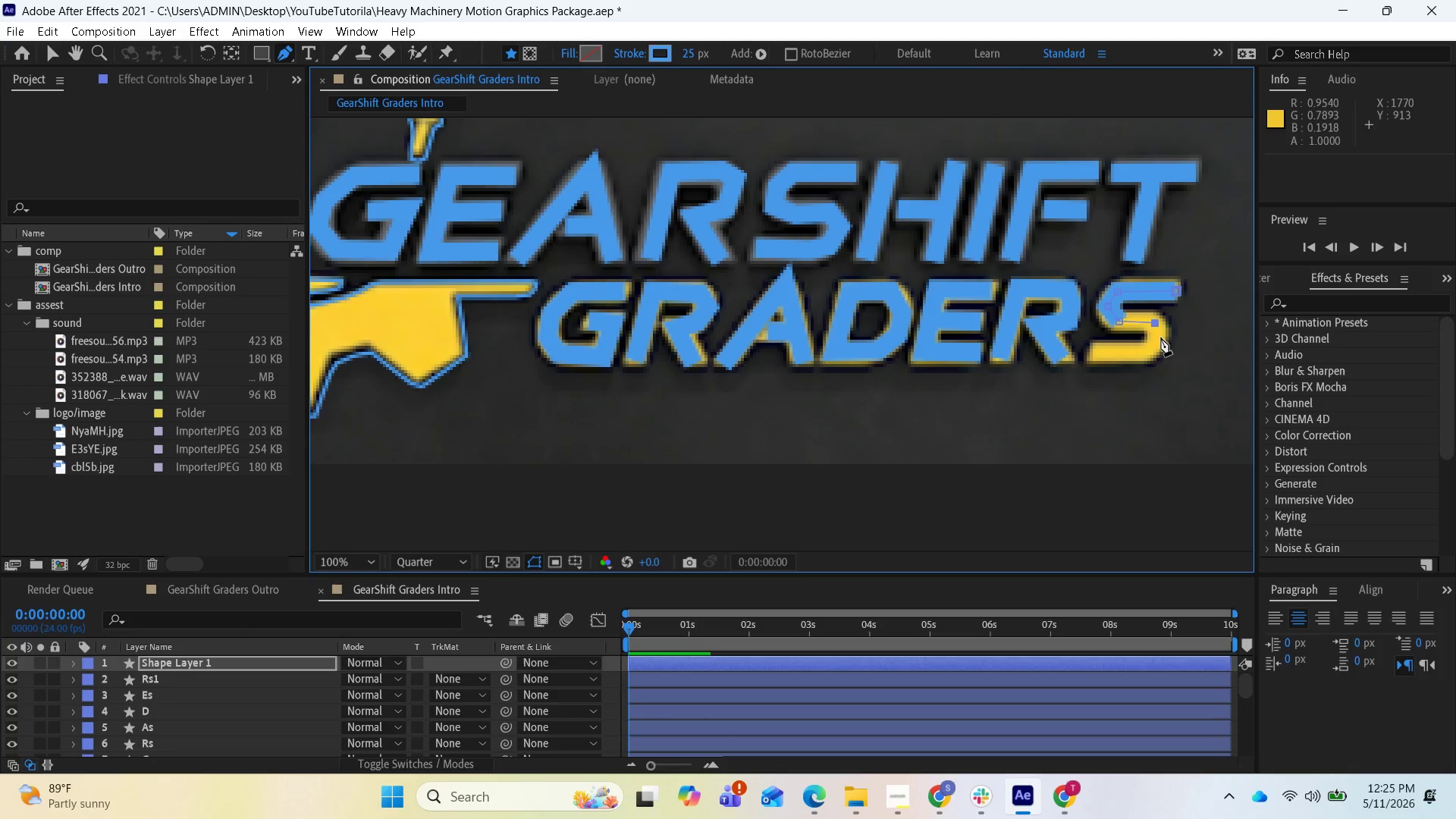 
left_click([1161, 337])
 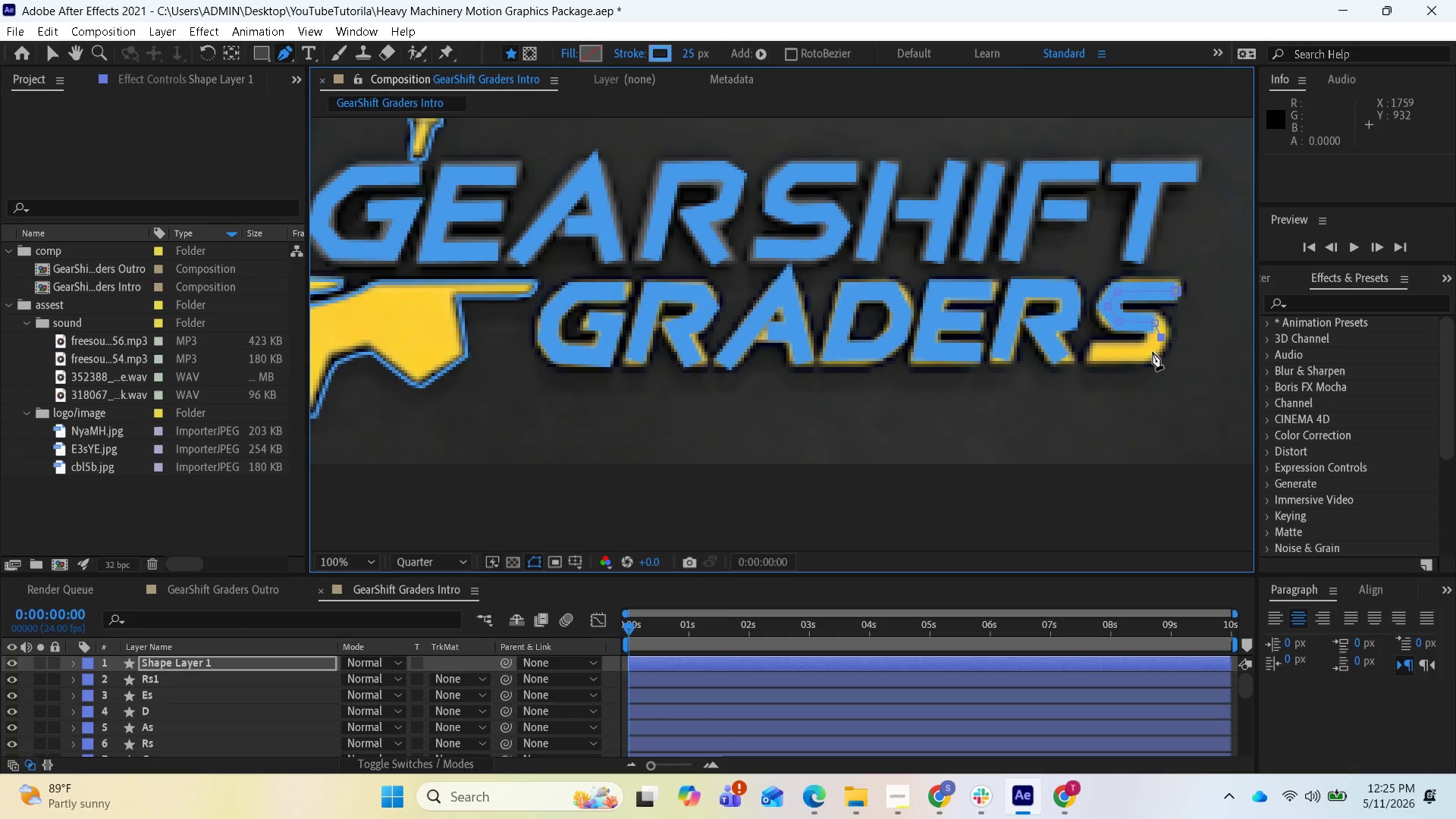 
left_click([1153, 352])
 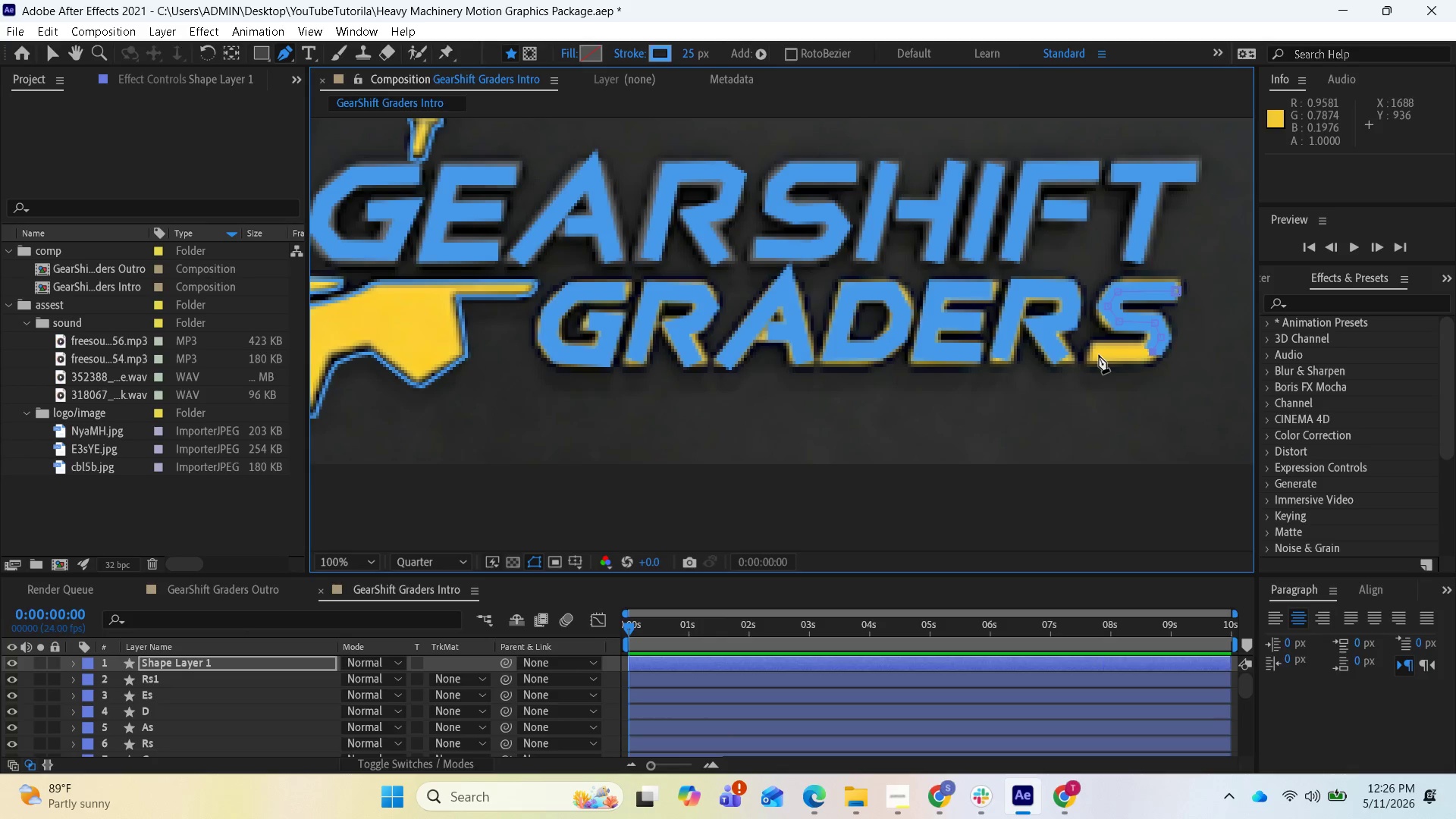 
left_click([1094, 350])
 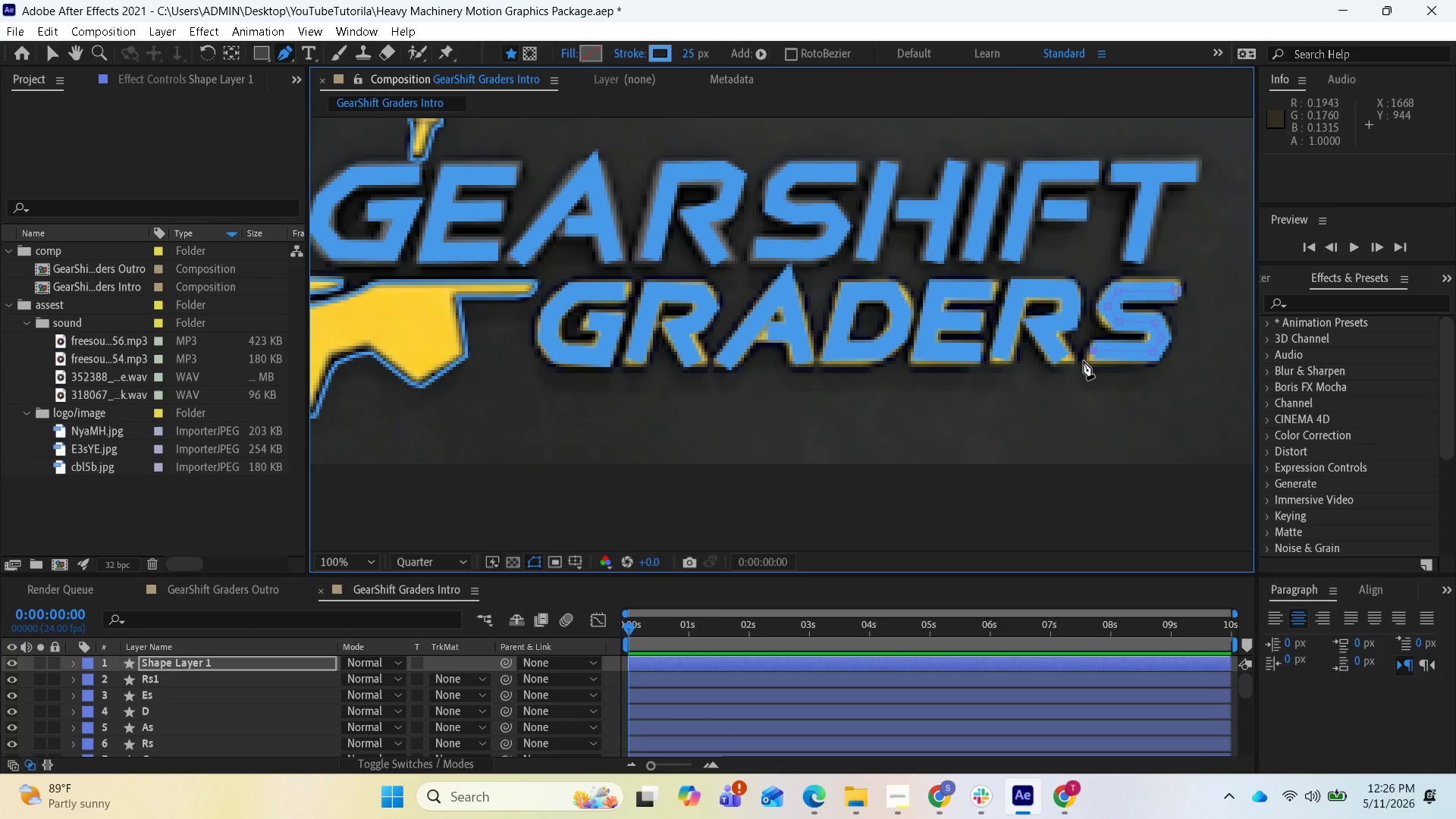 
wait(10.38)
 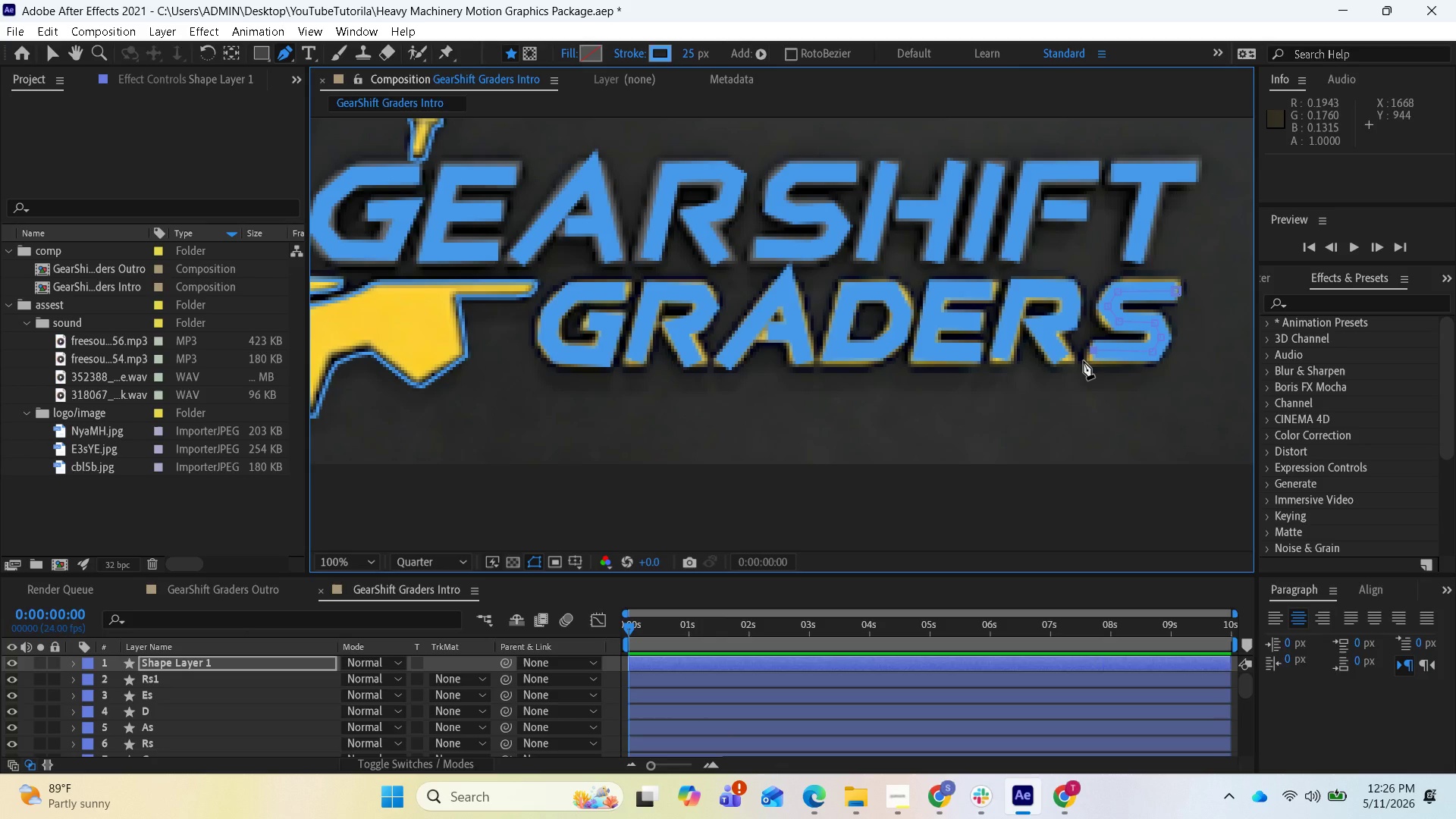 
scroll: coordinate [1008, 350], scroll_direction: down, amount: 1.0
 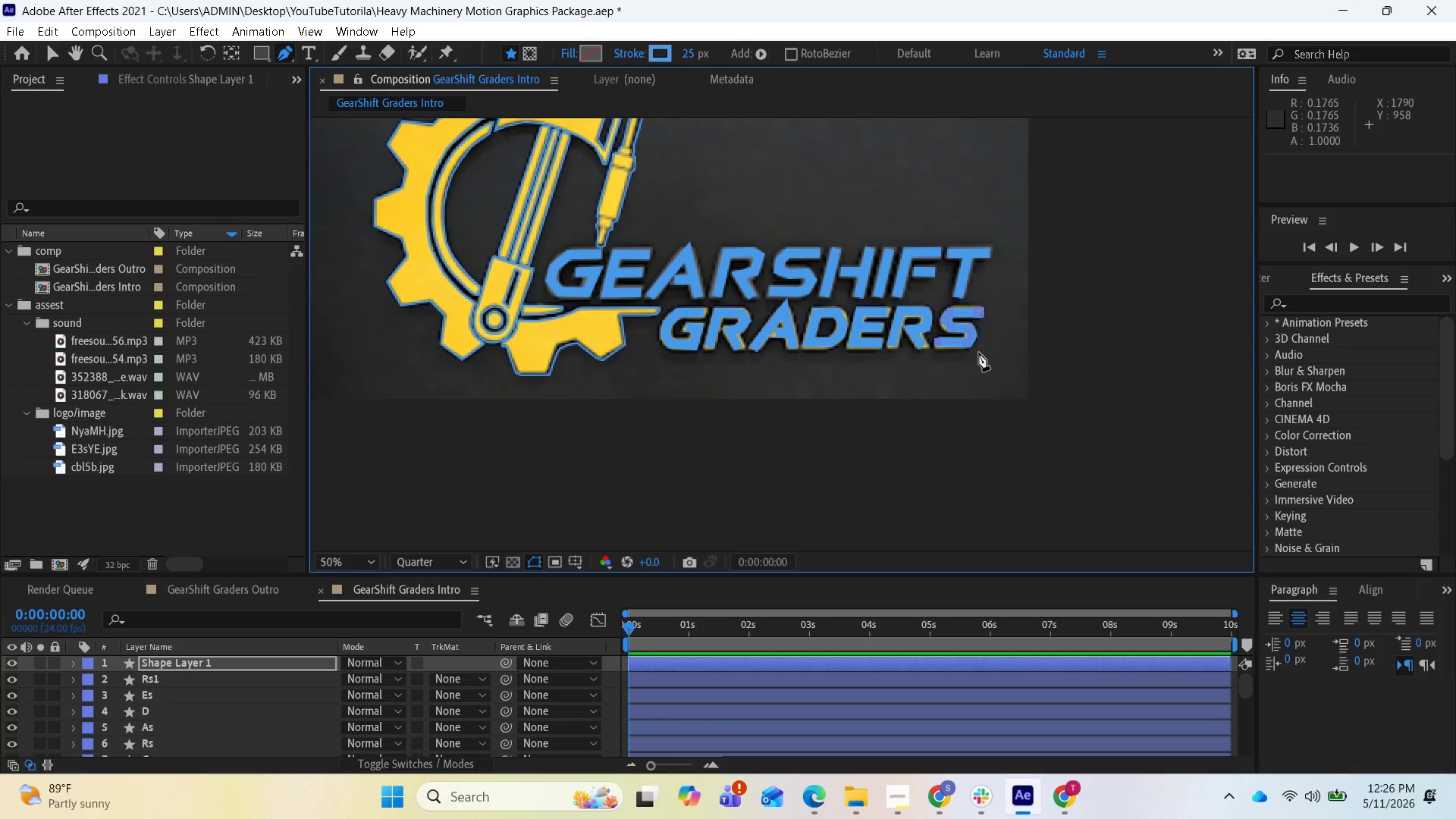 
key(Control+S)
 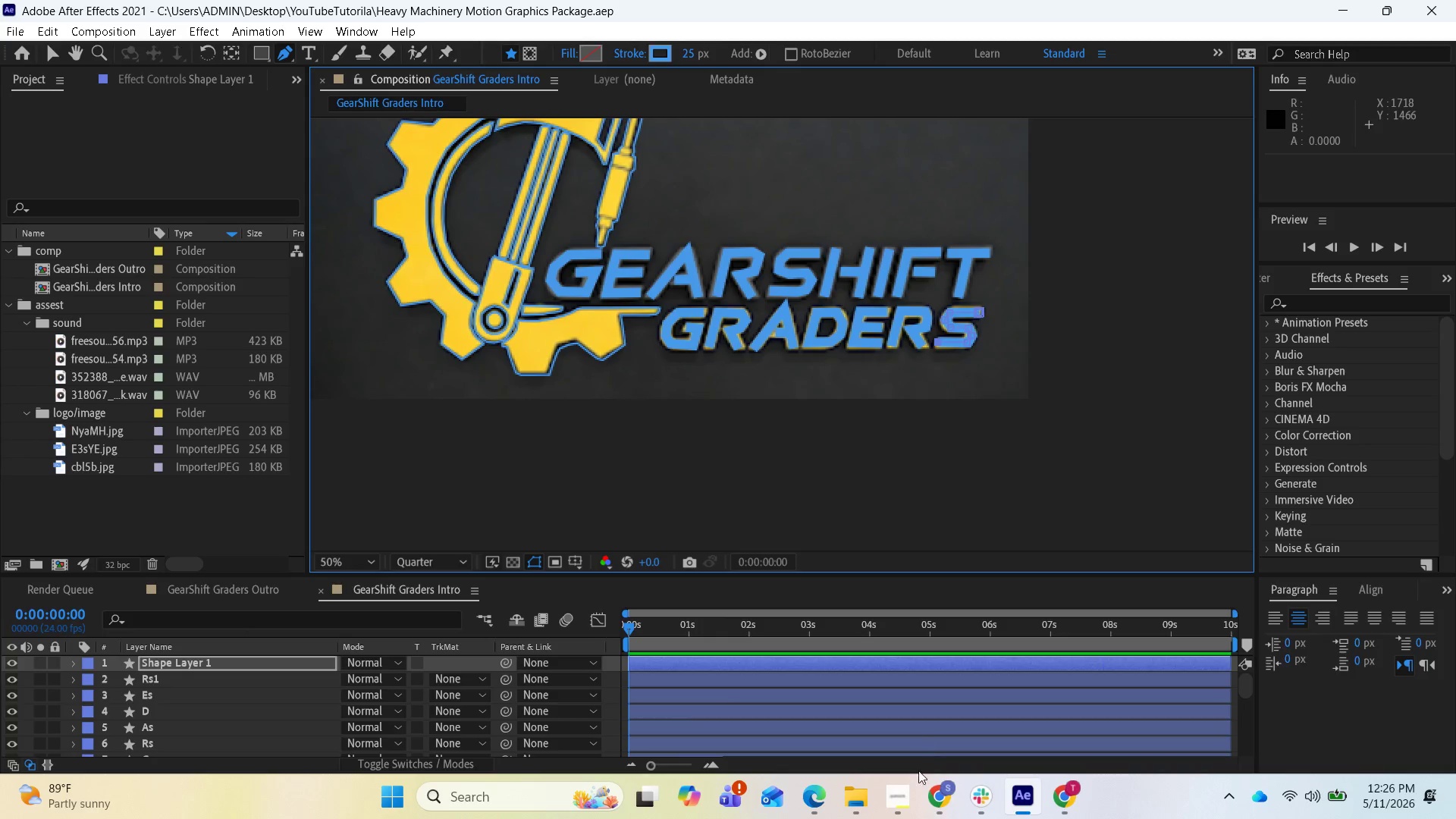 
left_click([903, 781])